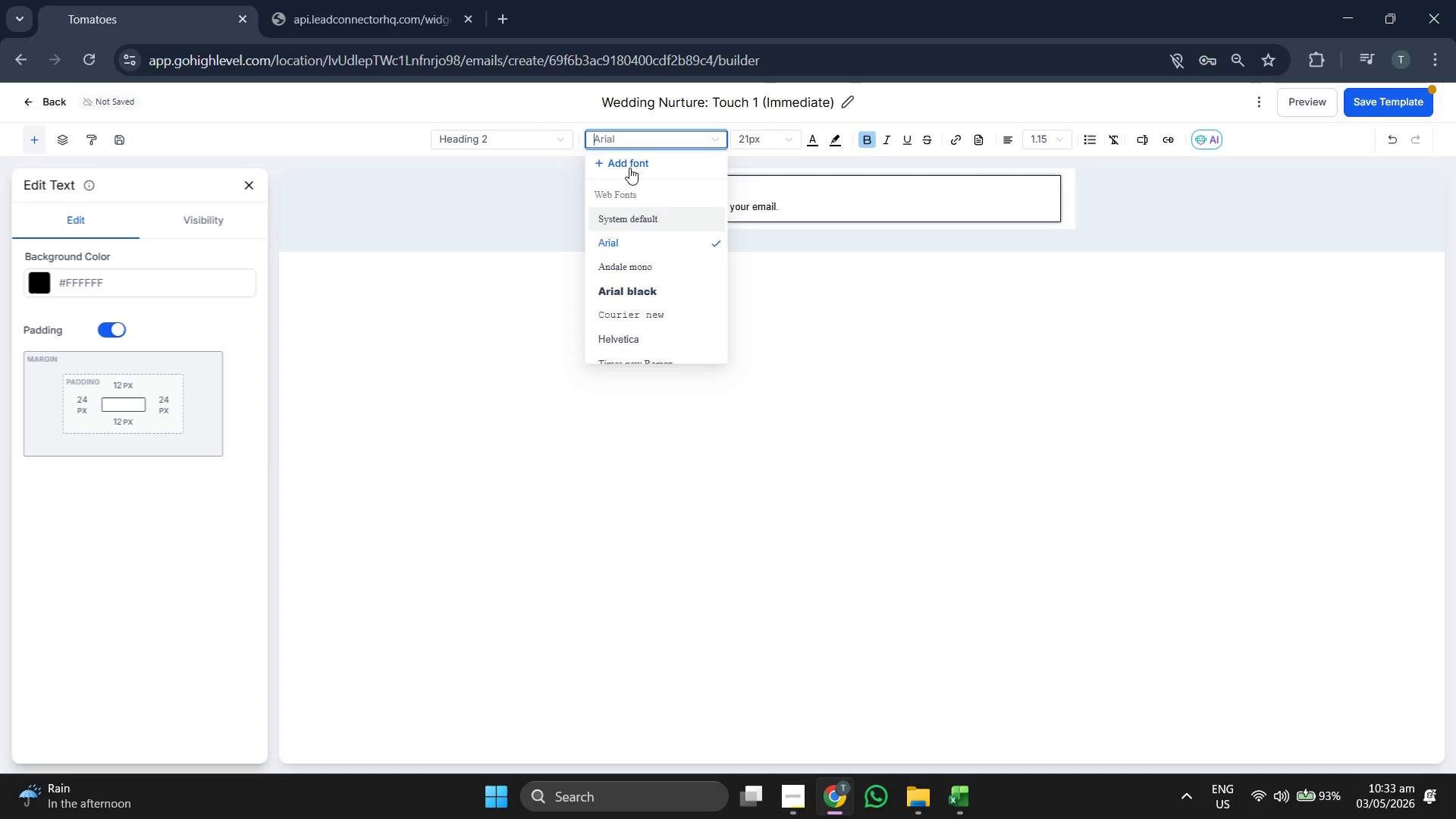 
left_click([629, 166])
 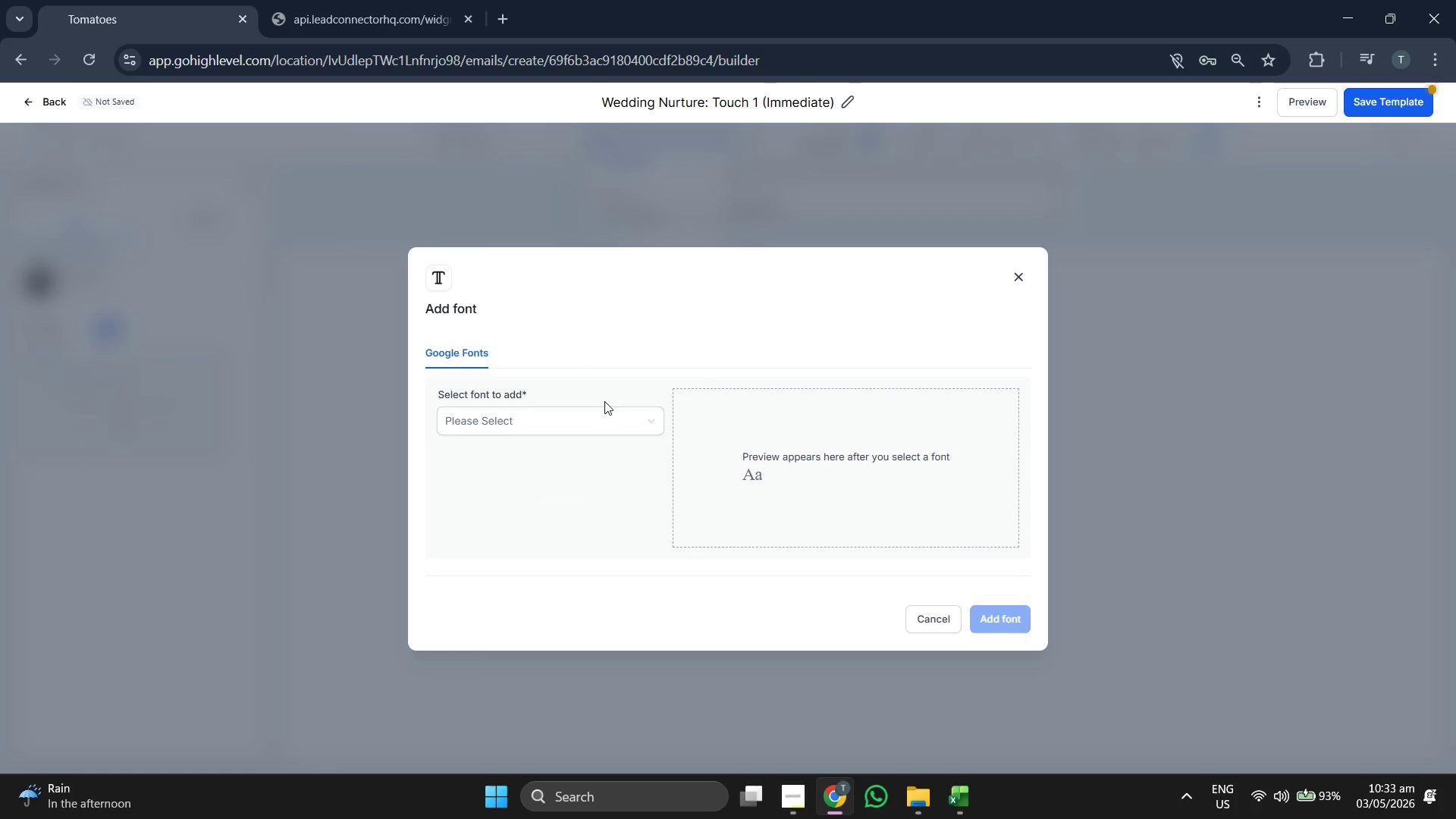 
left_click([598, 409])
 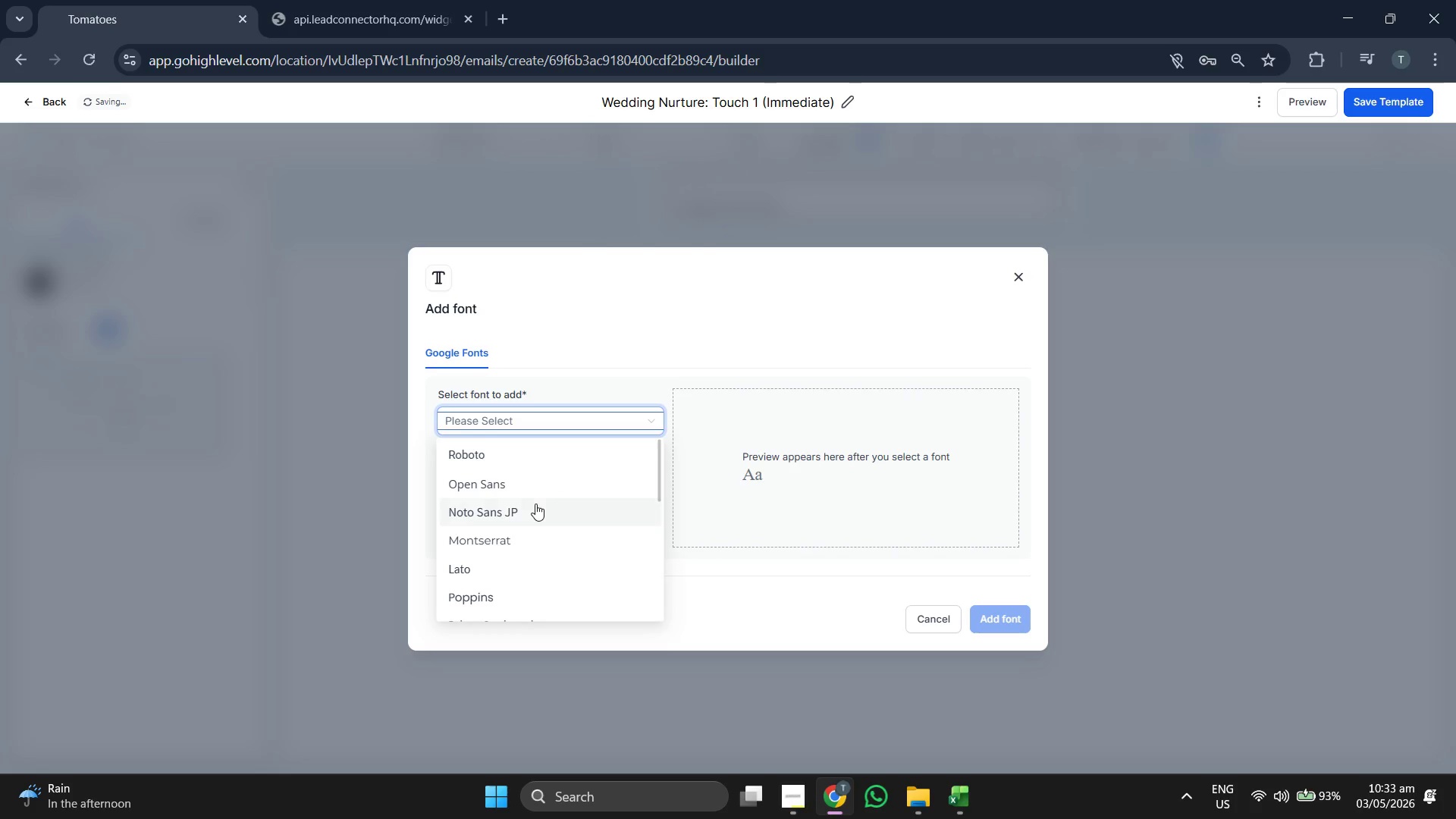 
scroll: coordinate [572, 493], scroll_direction: down, amount: 5.0
 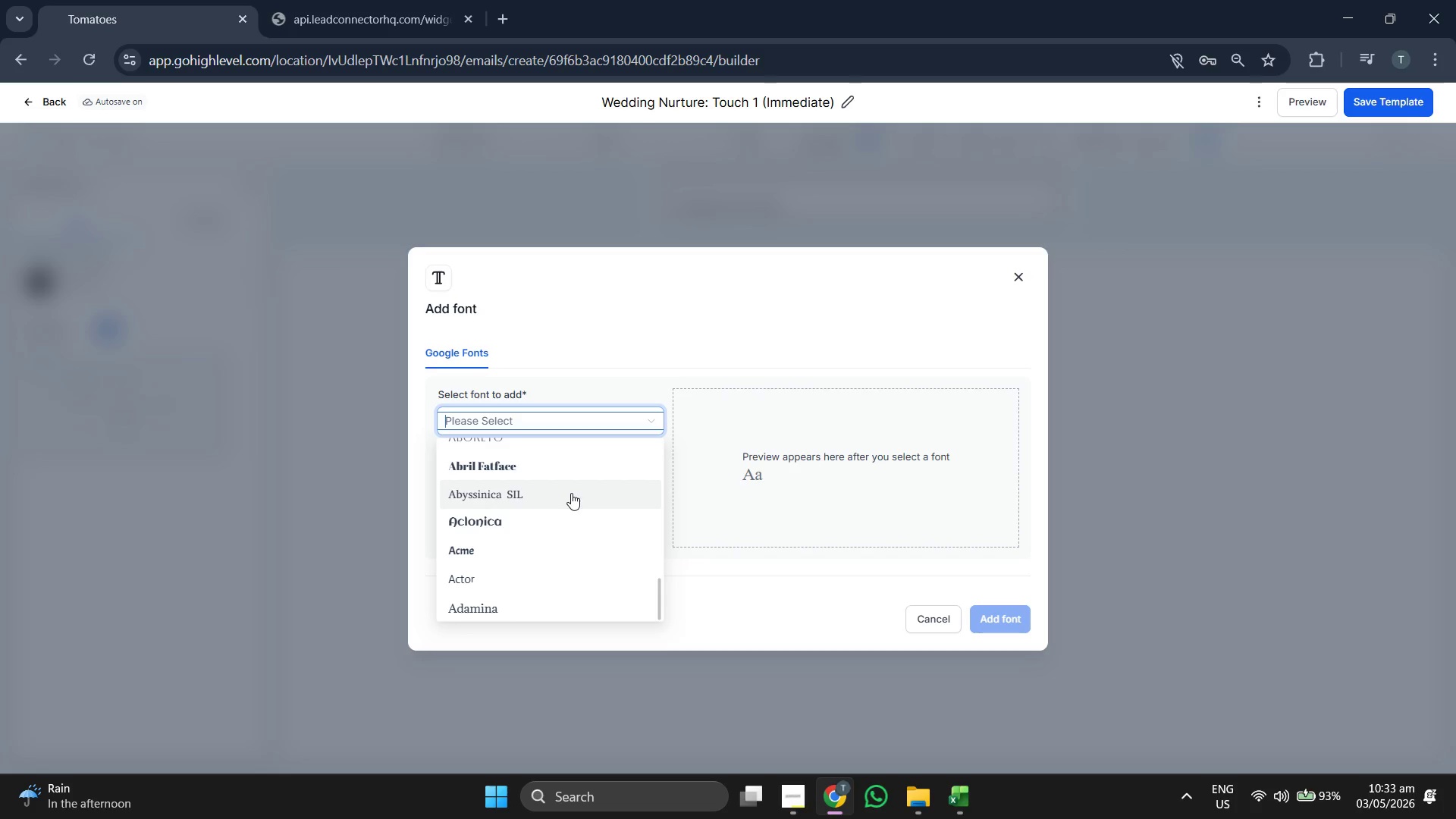 
scroll: coordinate [580, 472], scroll_direction: down, amount: 6.0
 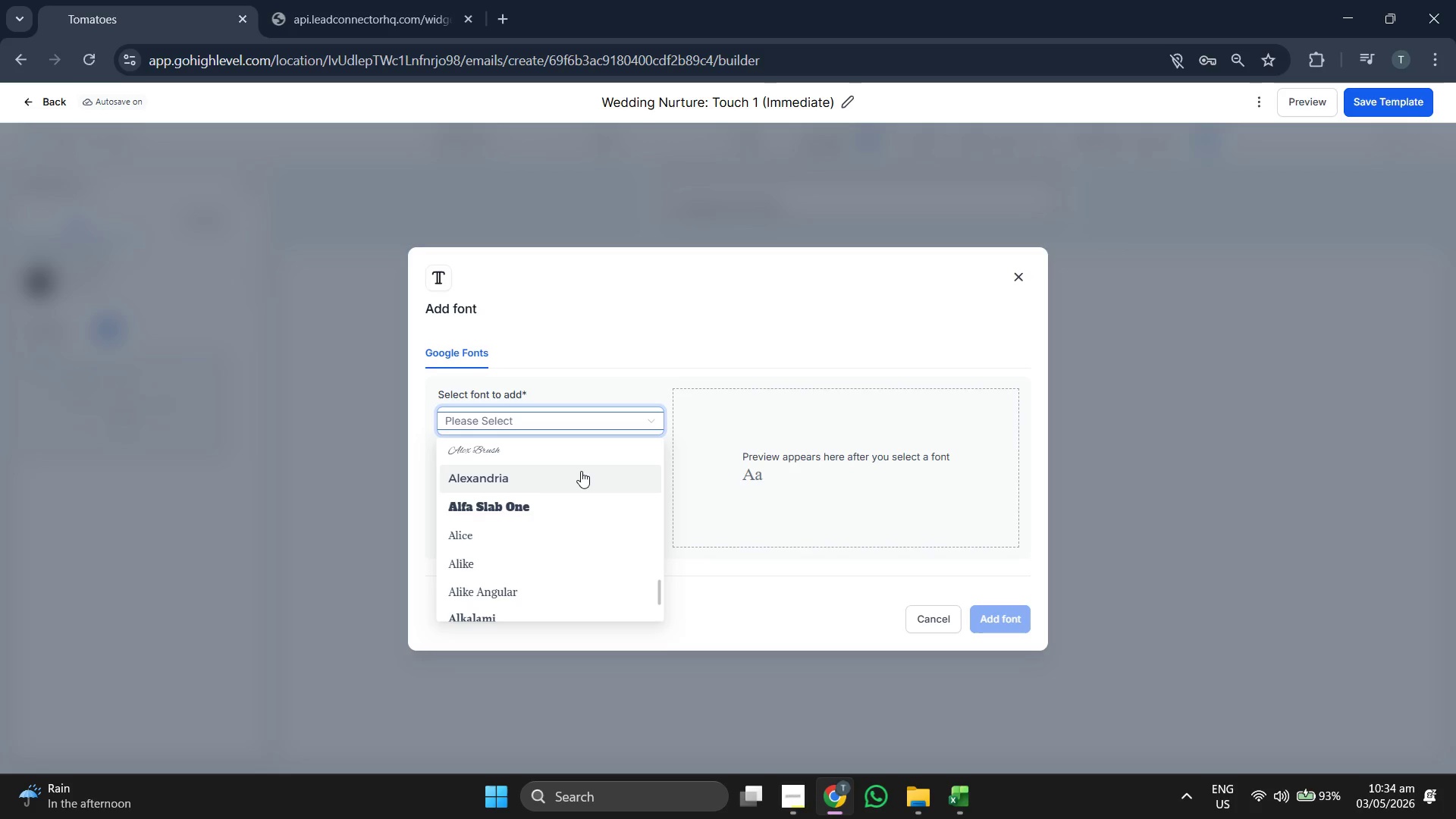 
scroll: coordinate [581, 471], scroll_direction: down, amount: 5.0
 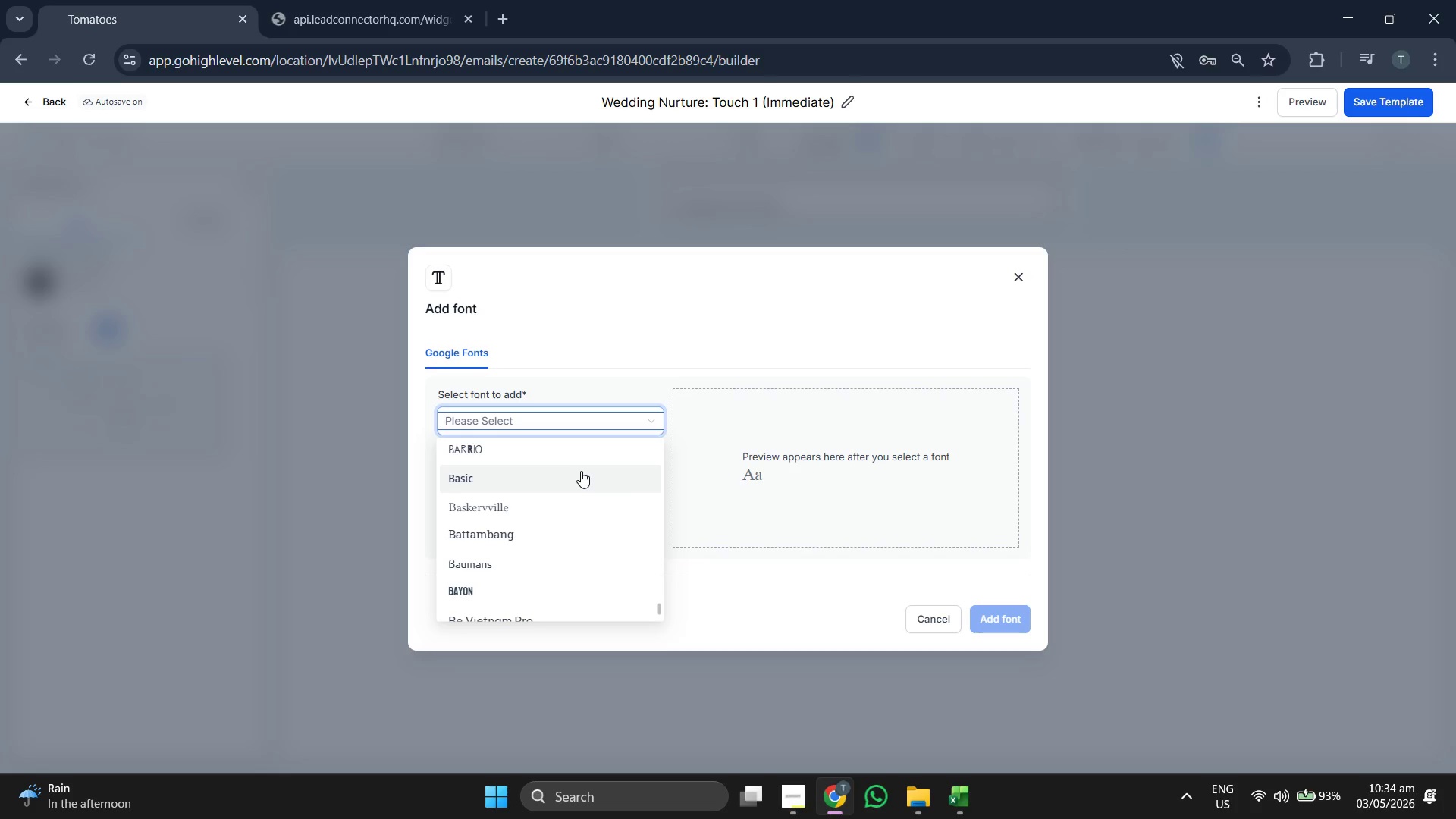 
scroll: coordinate [581, 471], scroll_direction: down, amount: 5.0
 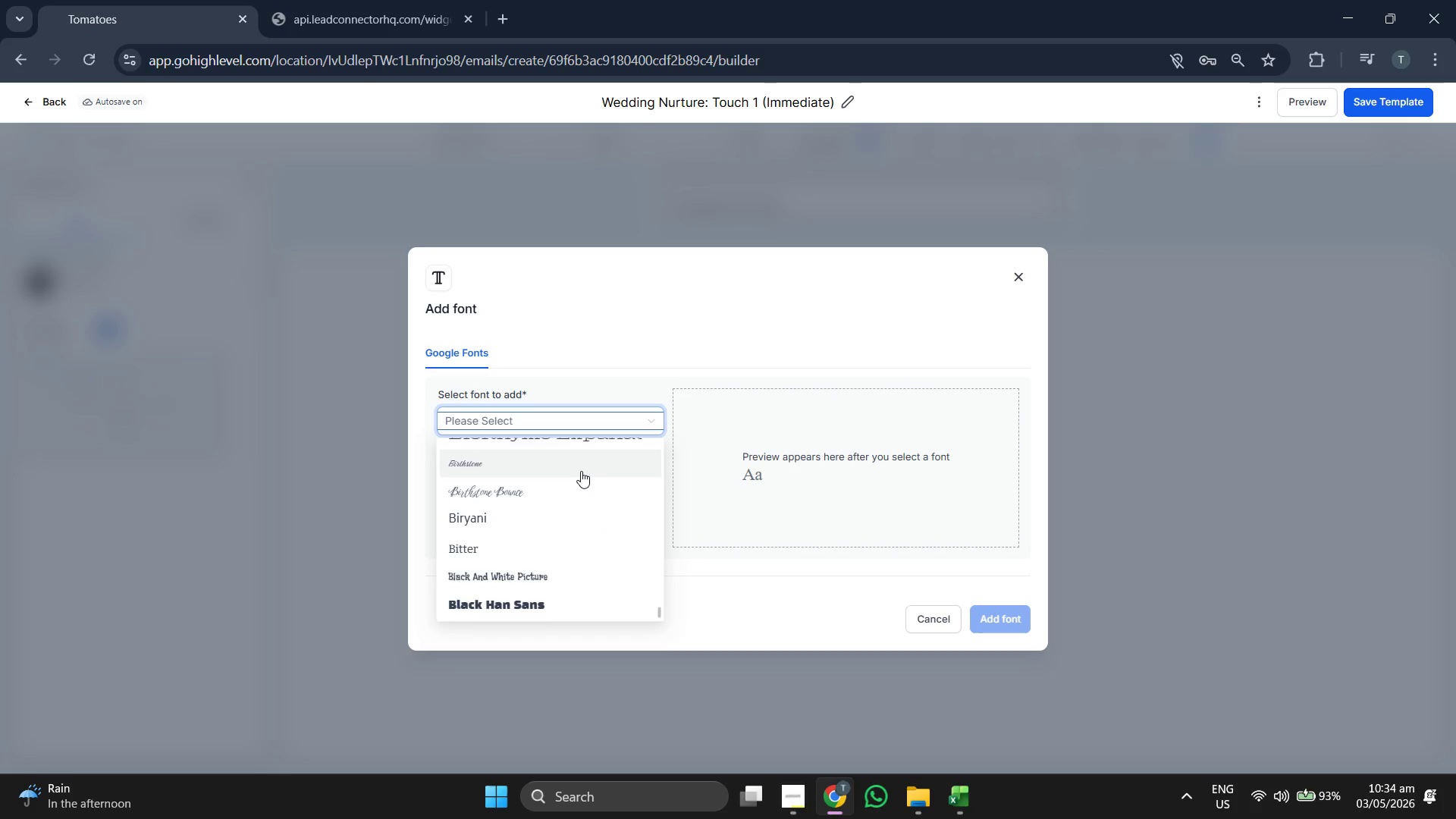 
scroll: coordinate [581, 471], scroll_direction: down, amount: 5.0
 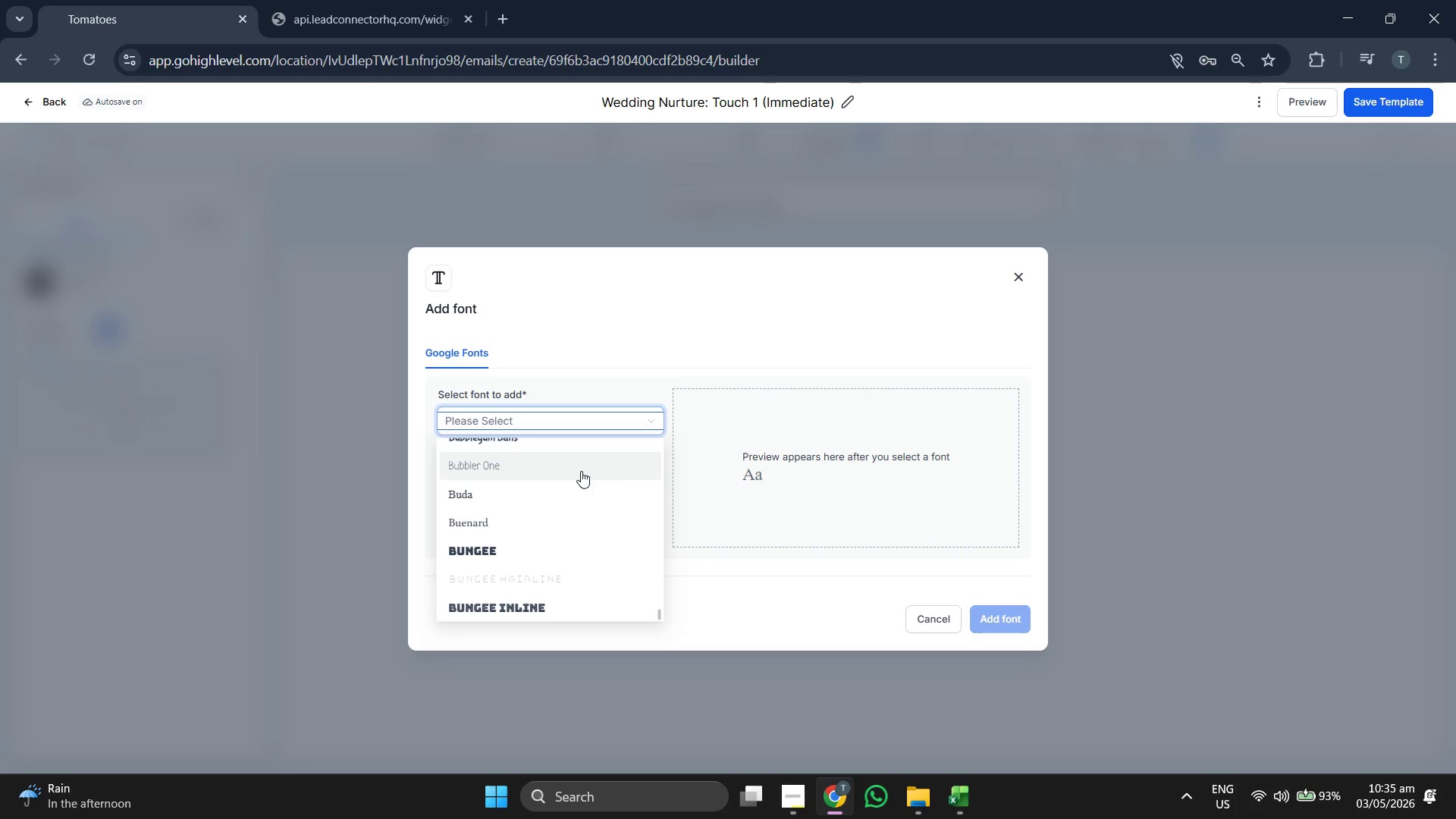 
scroll: coordinate [581, 471], scroll_direction: down, amount: 4.0
 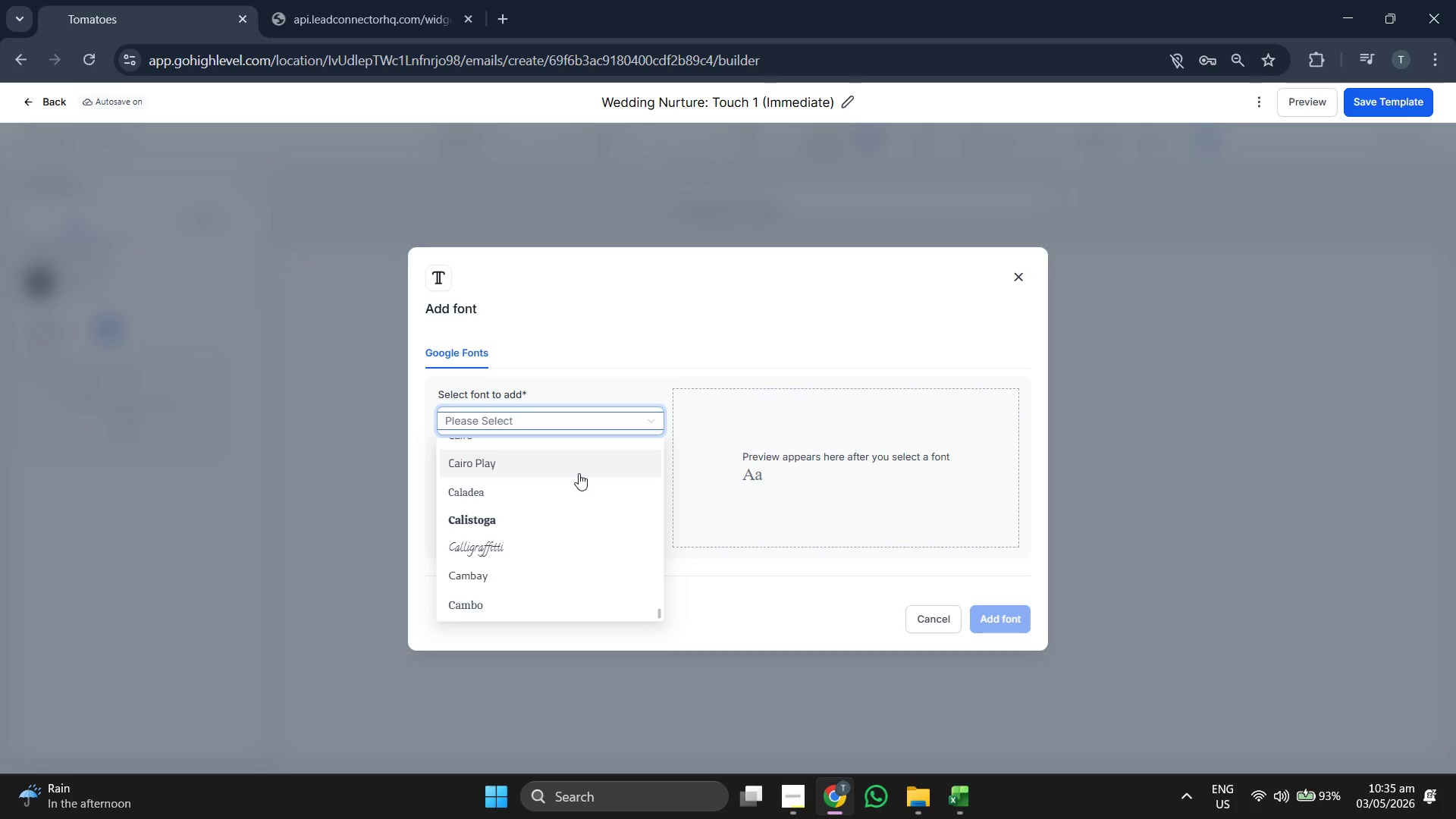 
wait(7.26)
 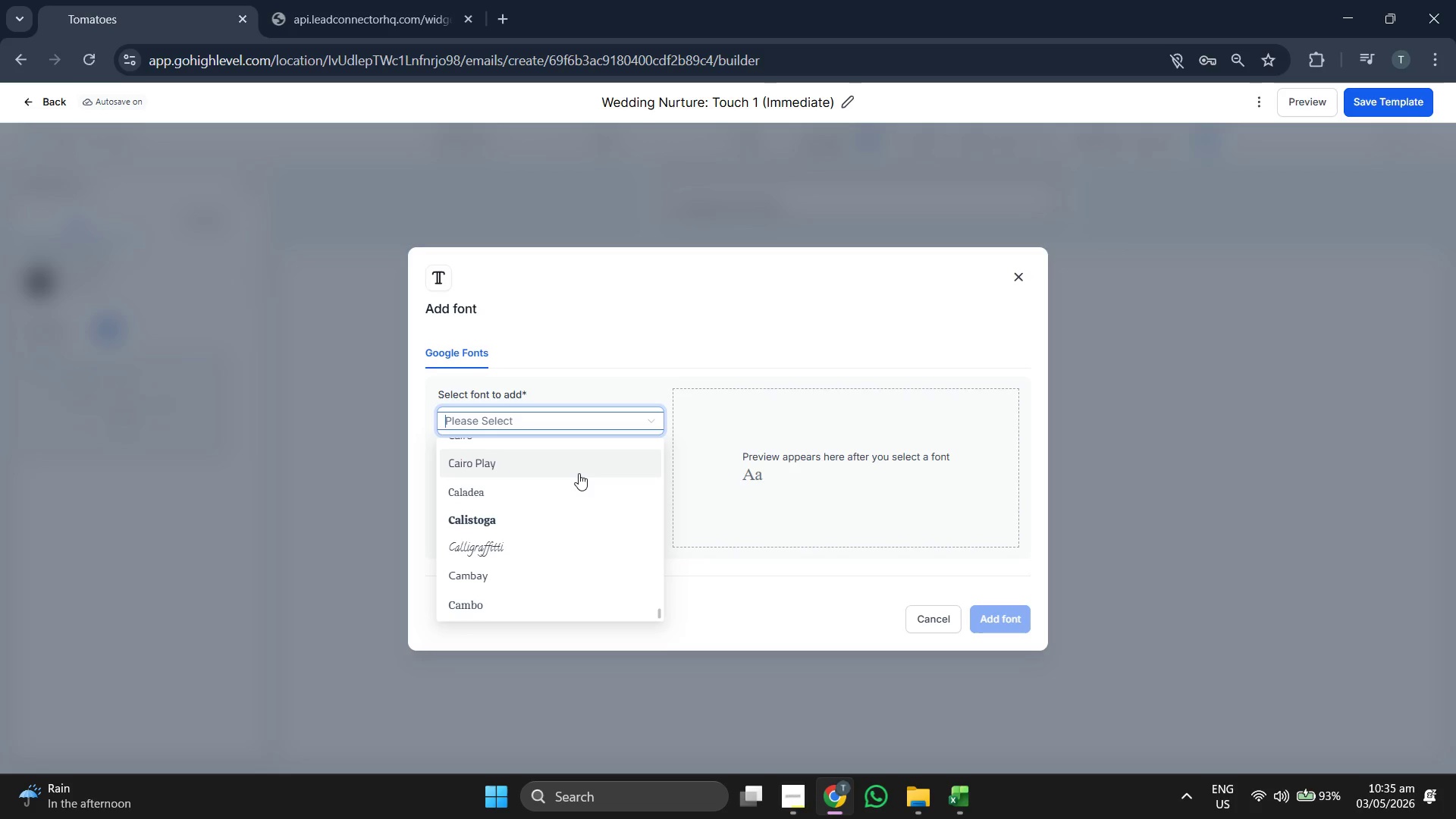 
scroll: coordinate [560, 510], scroll_direction: down, amount: 10.0
 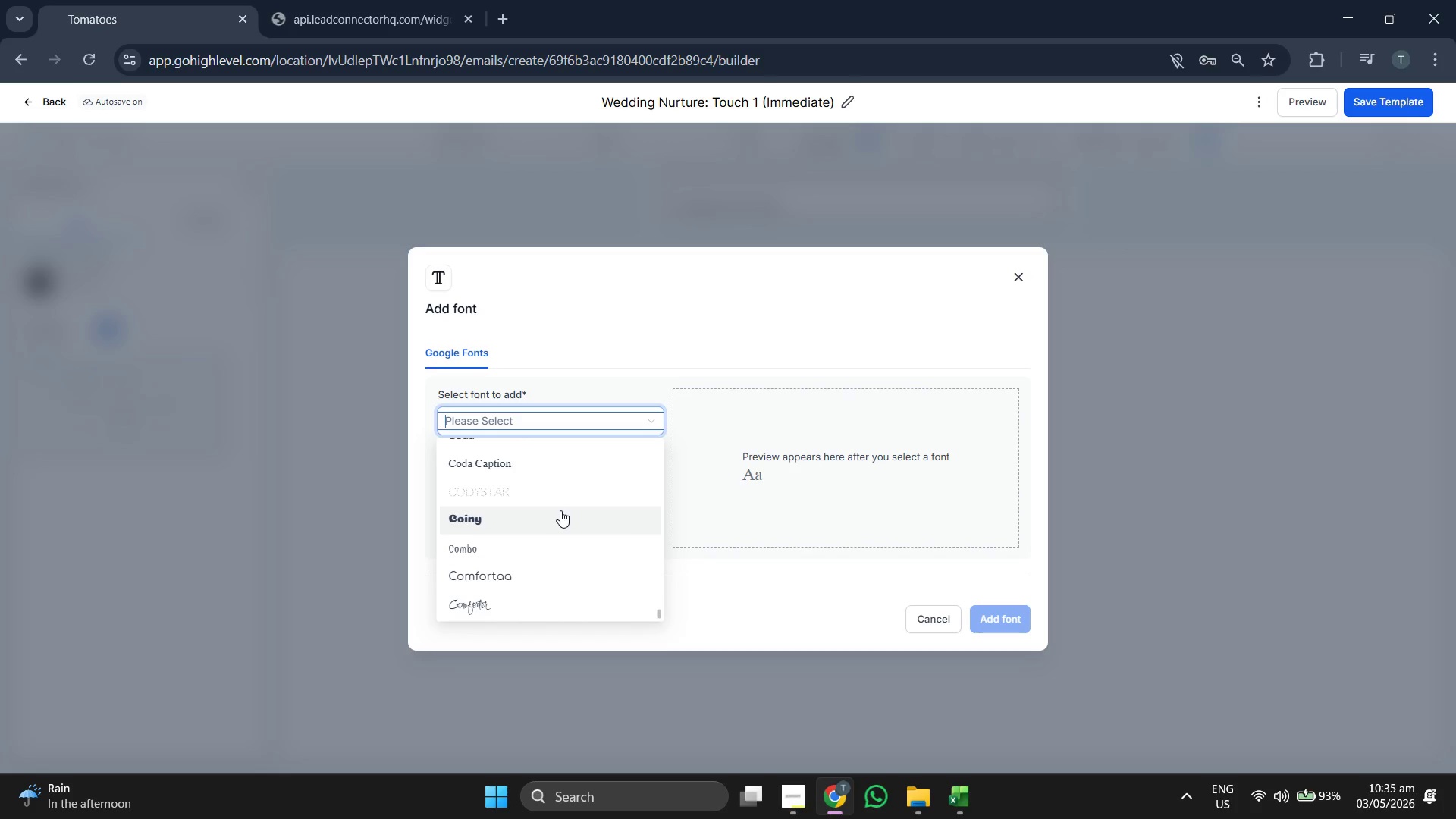 
scroll: coordinate [560, 510], scroll_direction: down, amount: 5.0
 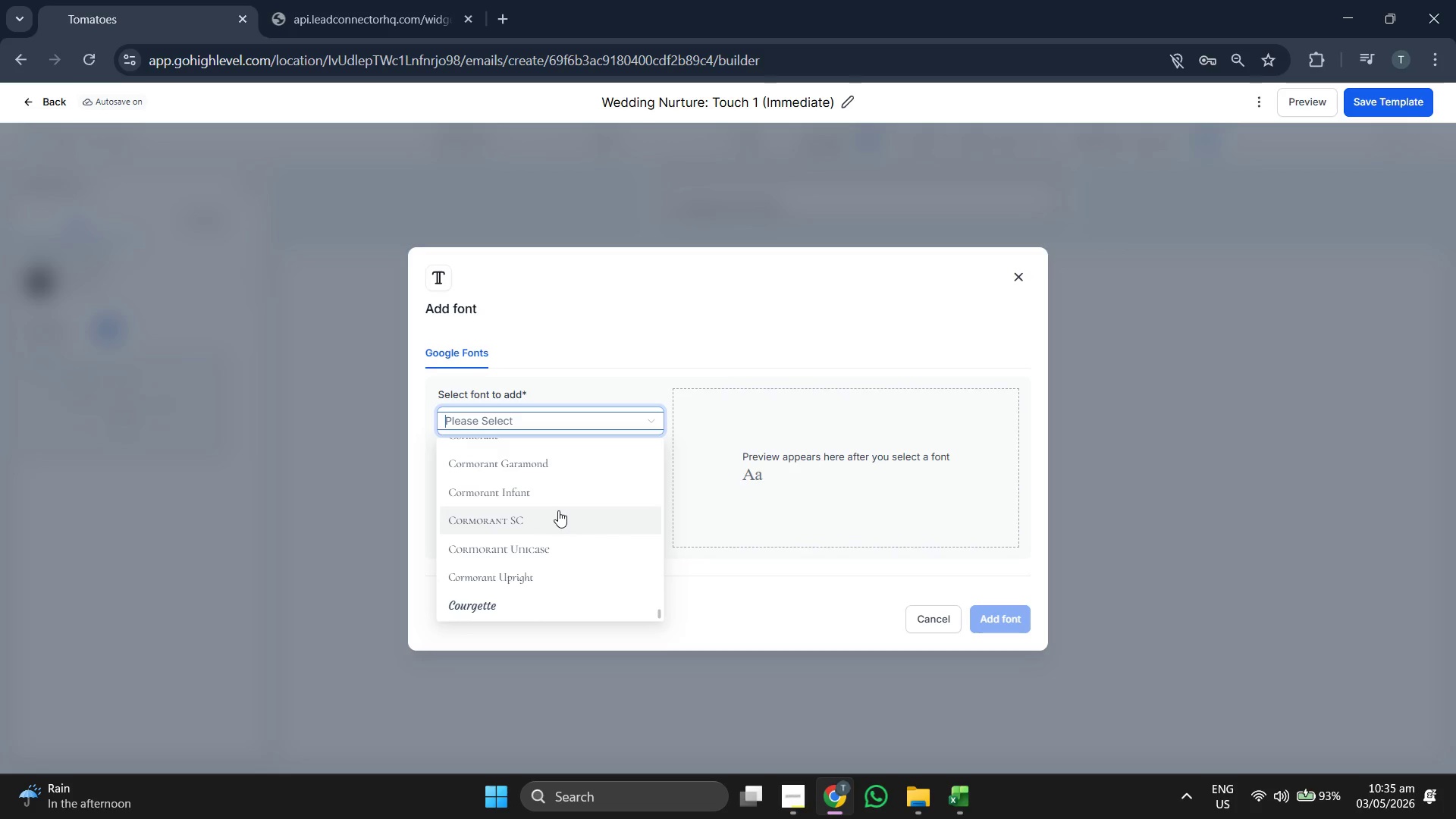 
type(playf)
 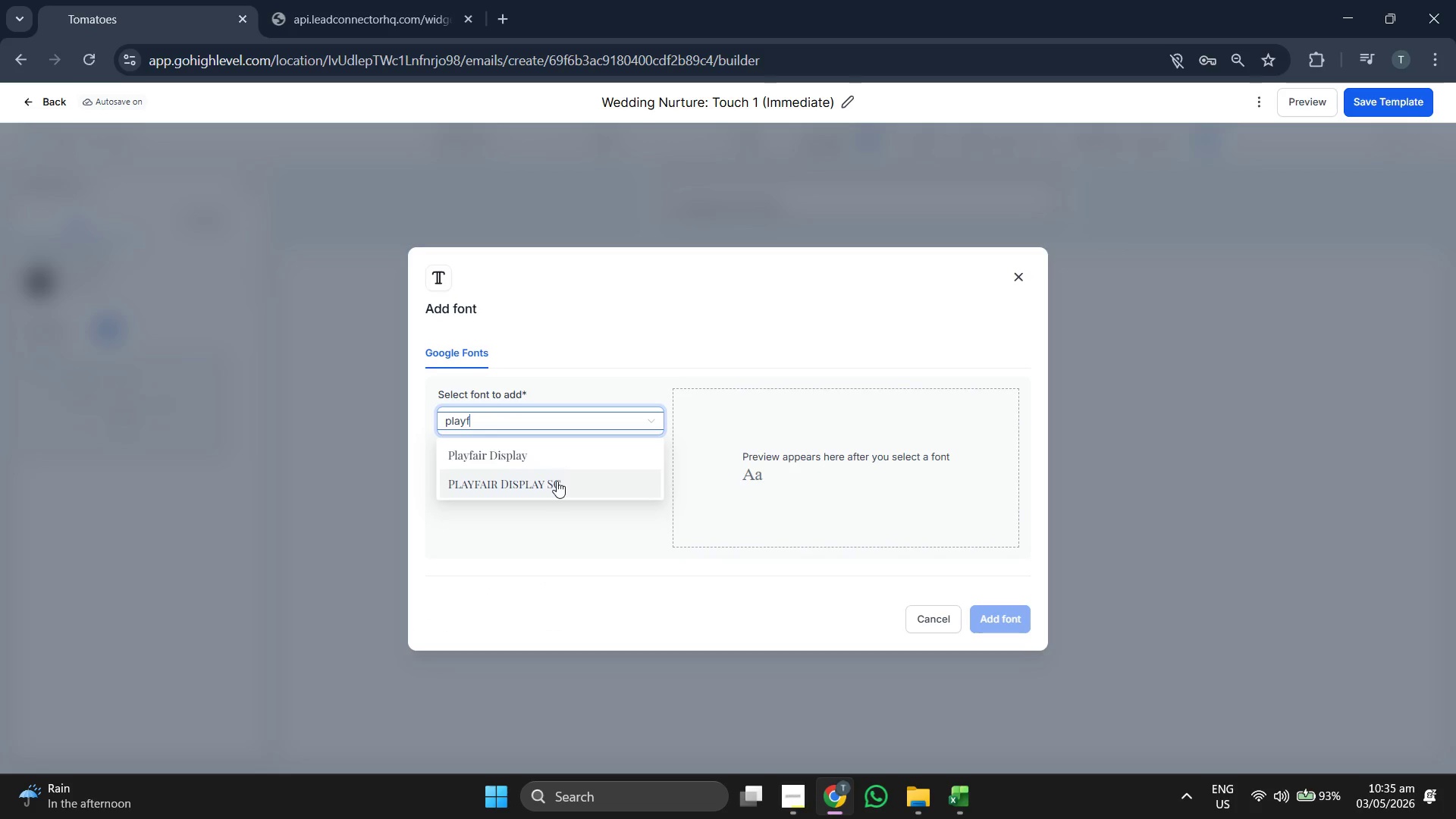 
left_click([557, 460])
 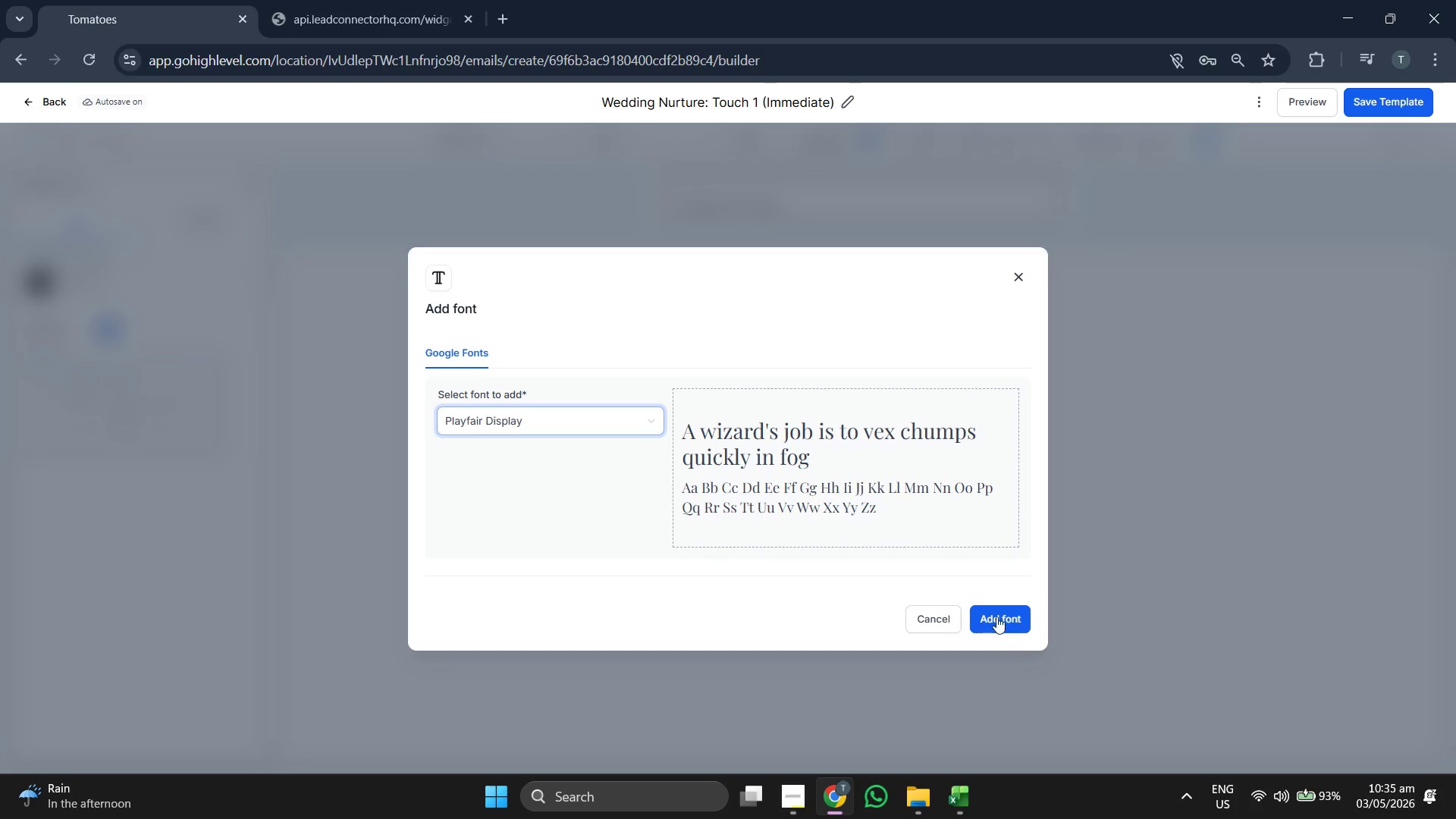 
left_click([1031, 618])
 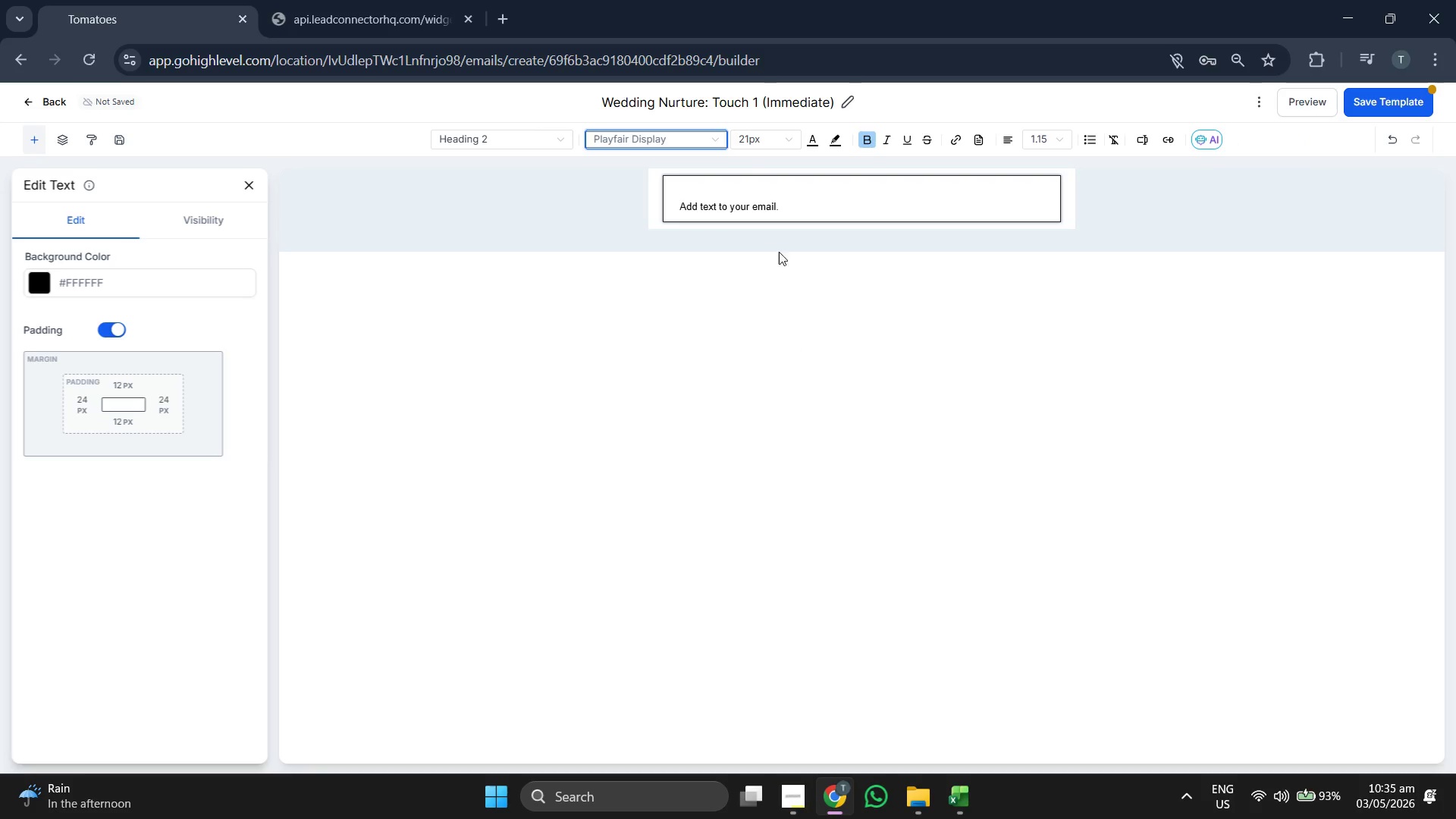 
wait(5.98)
 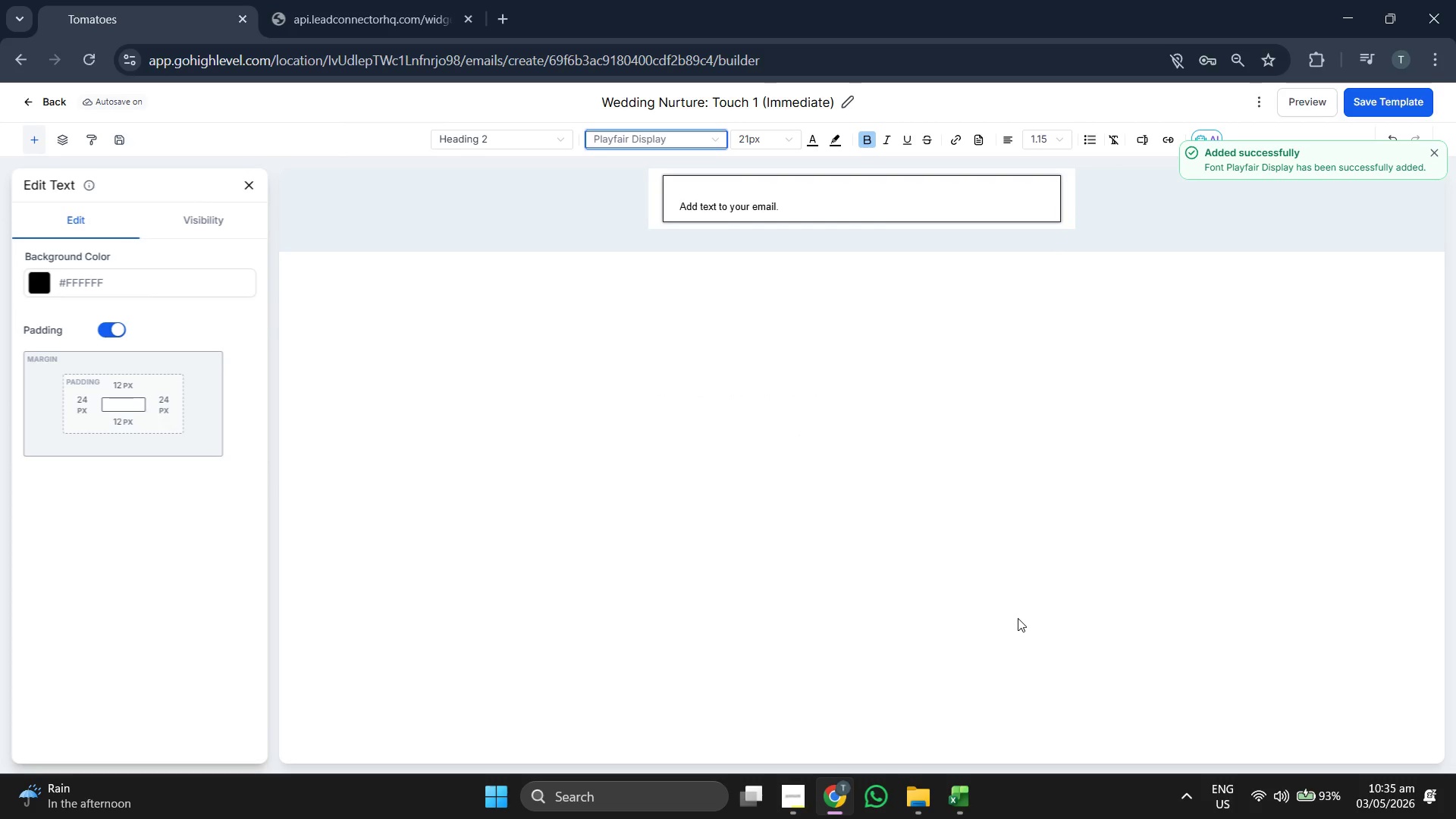 
left_click([1042, 132])
 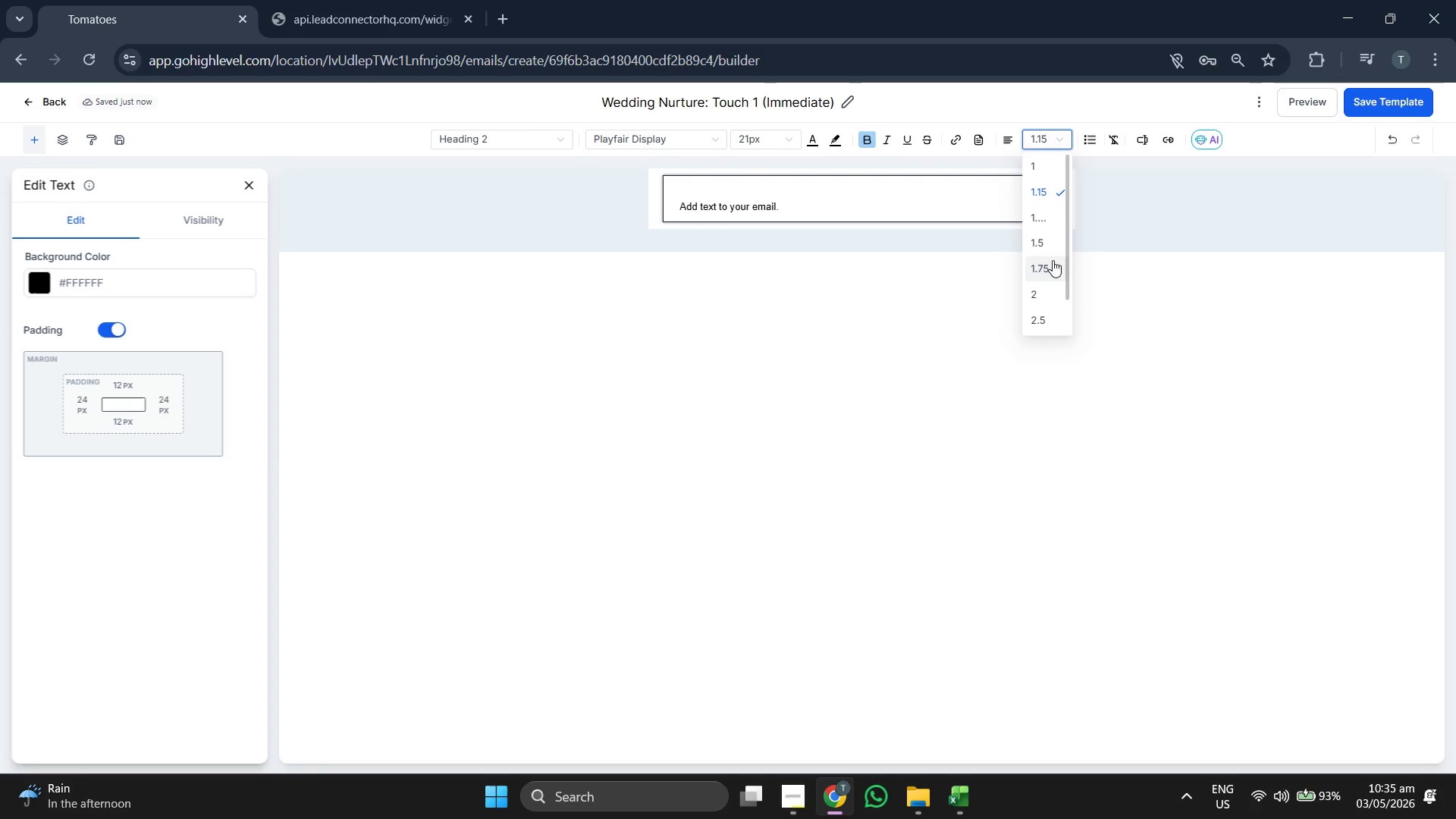 
left_click([1054, 244])
 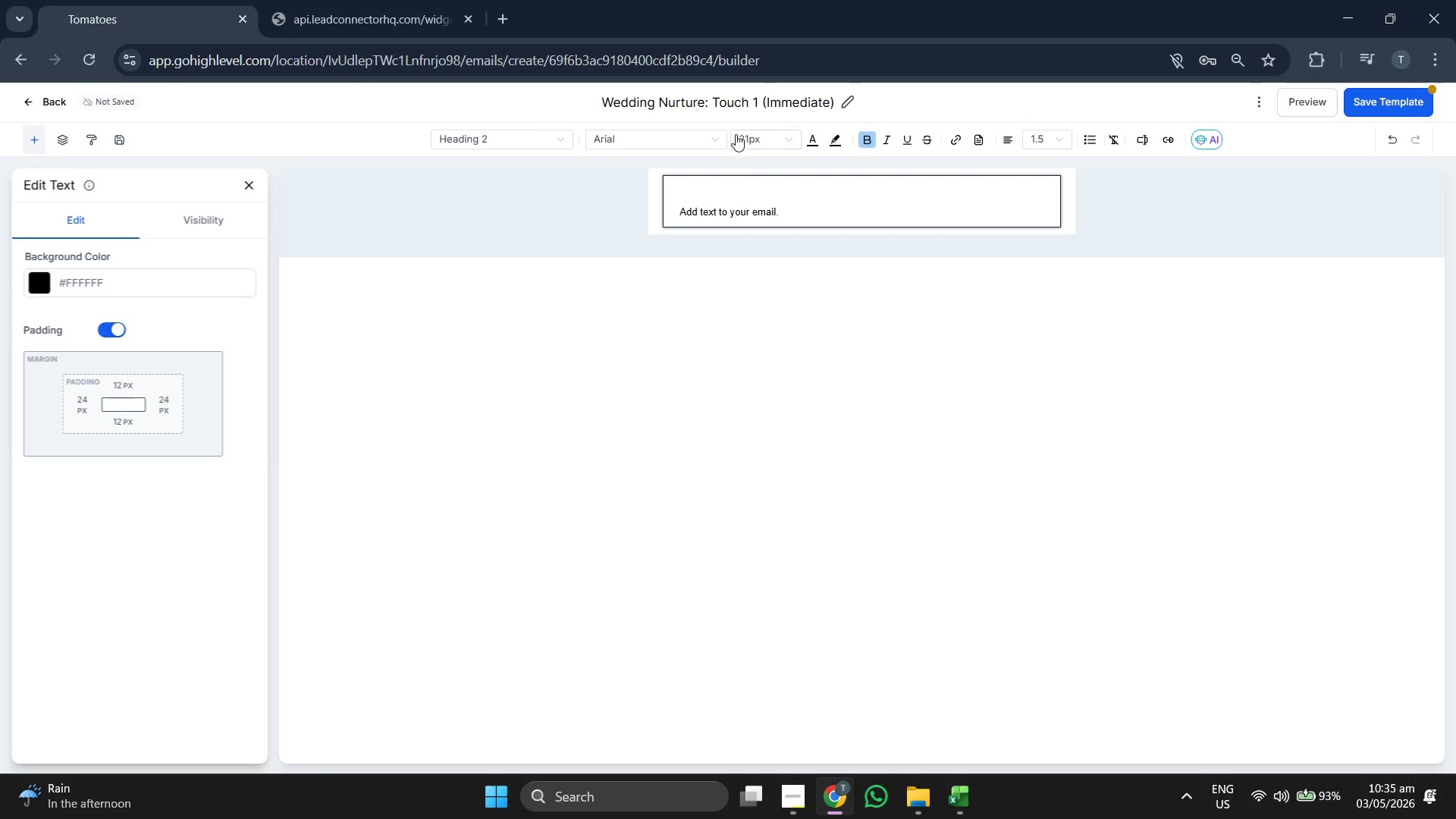 
left_click([749, 135])
 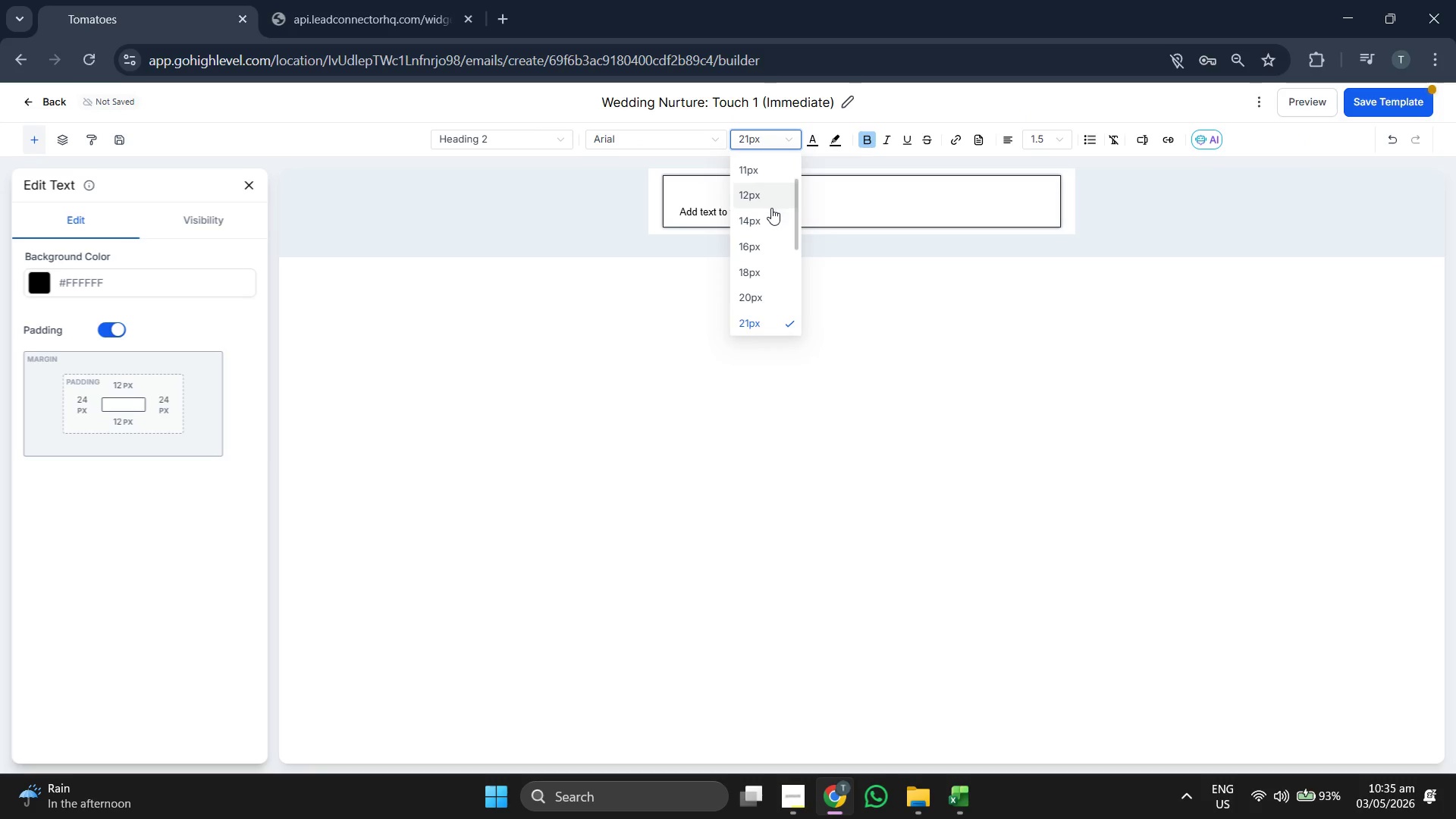 
scroll: coordinate [773, 213], scroll_direction: down, amount: 1.0
 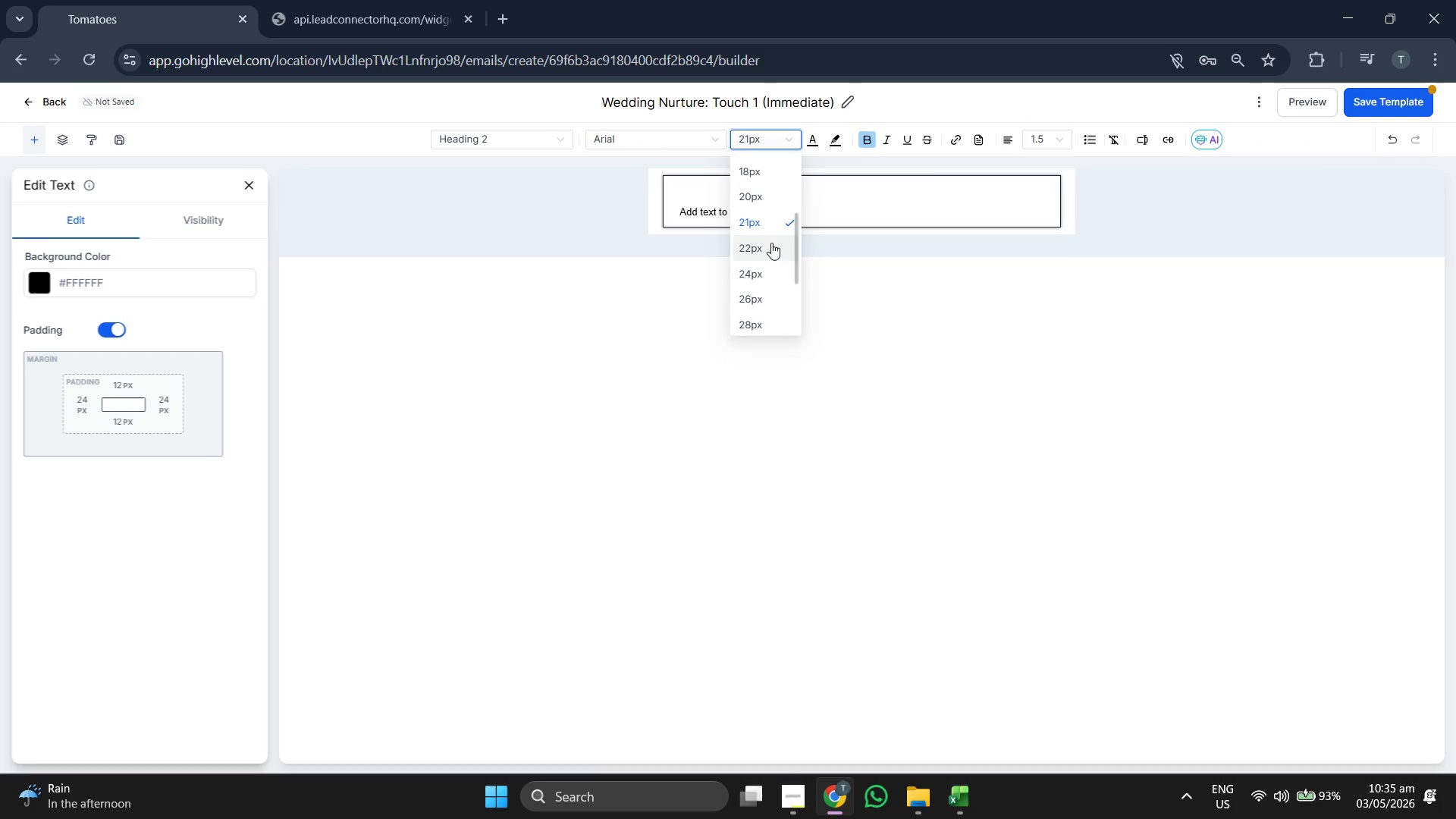 
left_click([771, 243])
 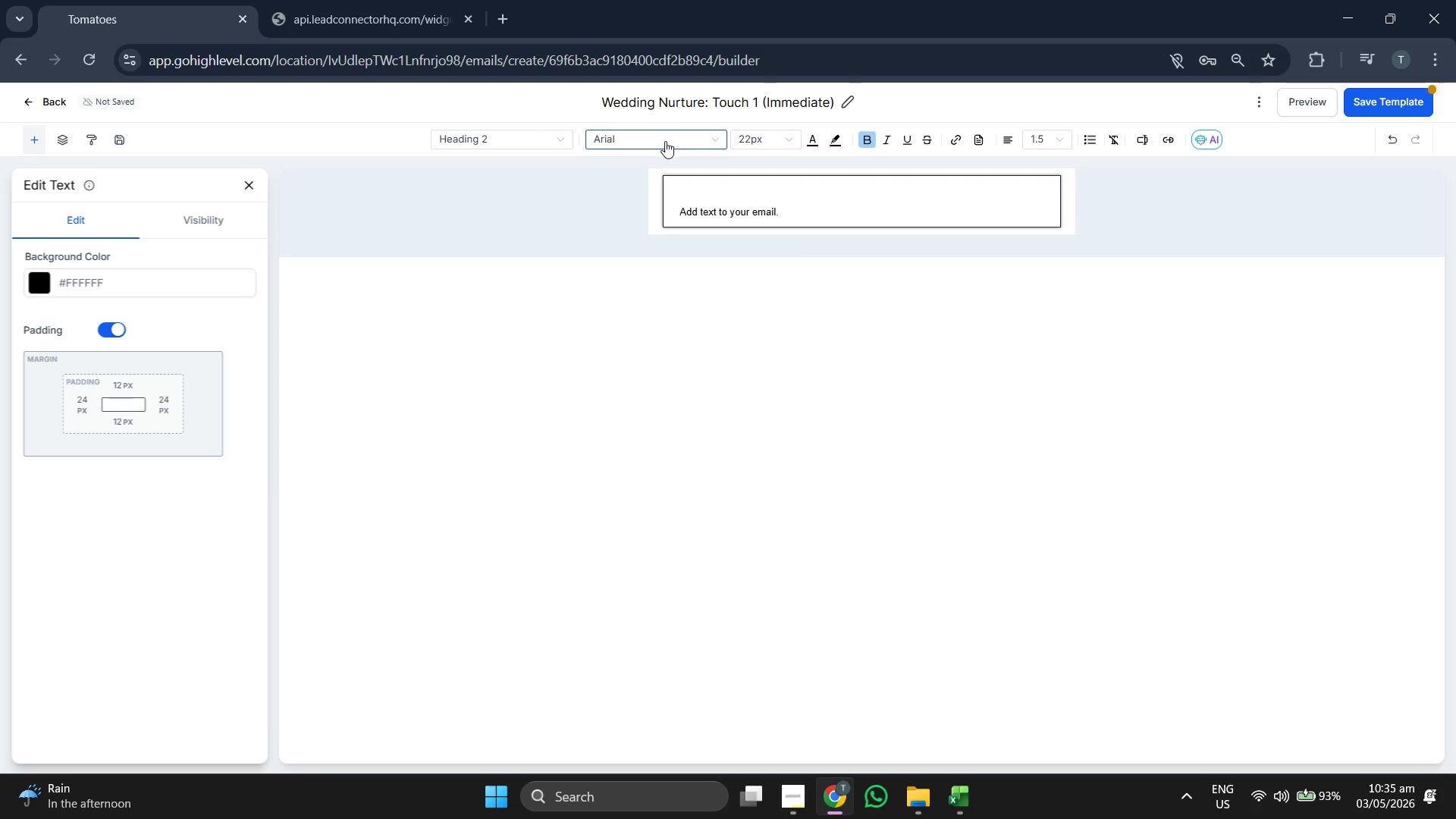 
left_click([664, 146])
 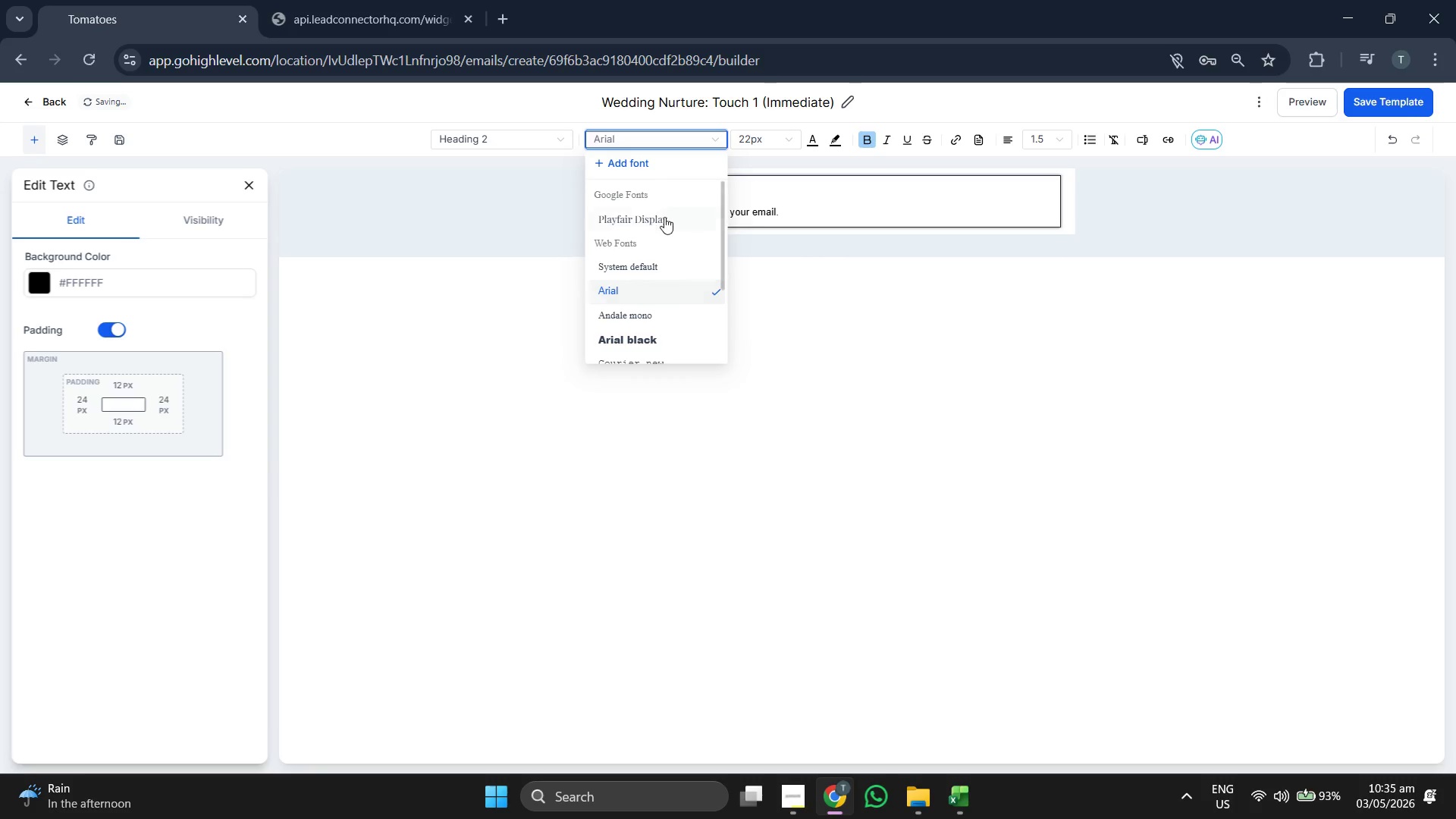 
left_click([664, 217])
 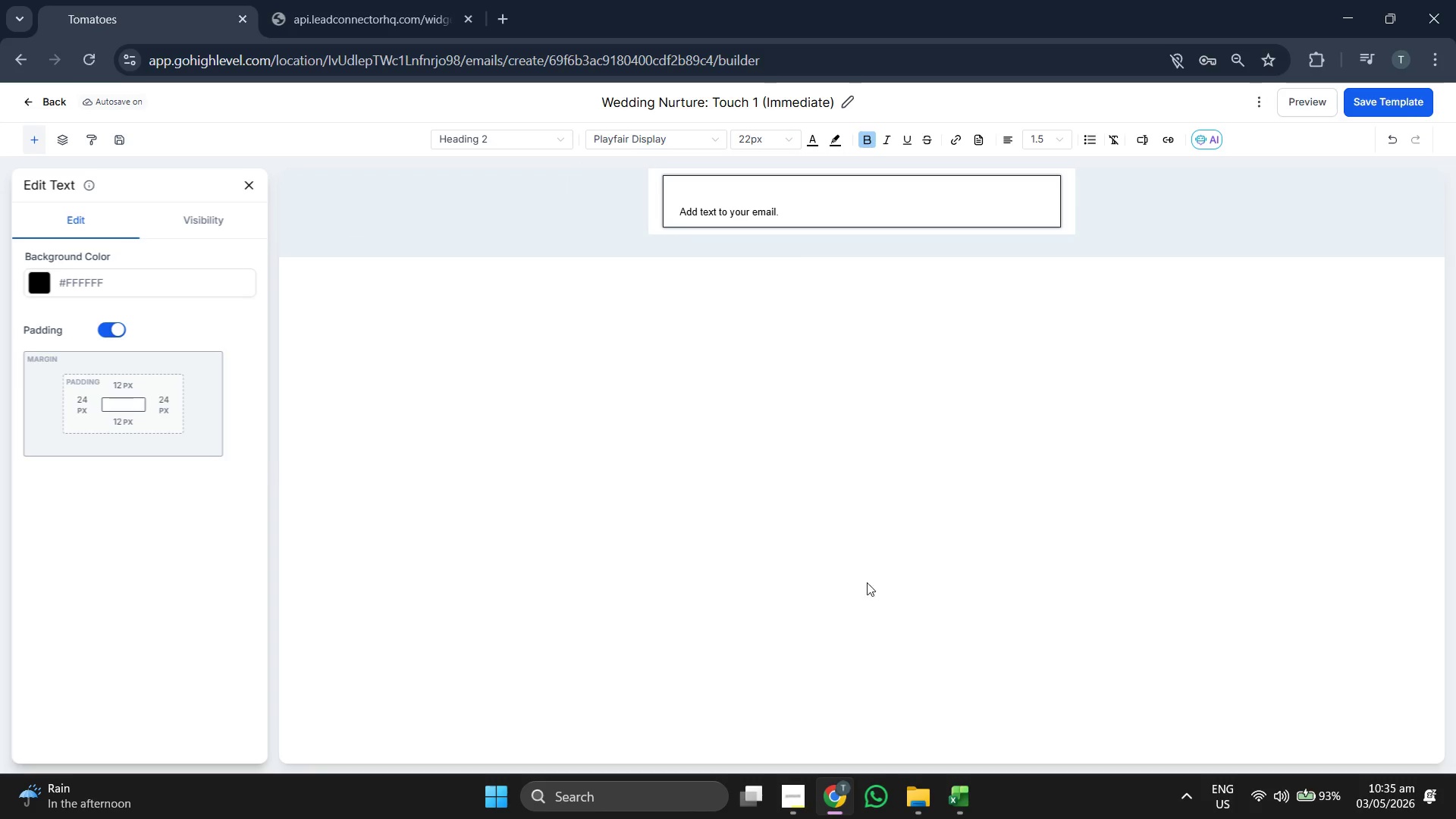 
wait(9.97)
 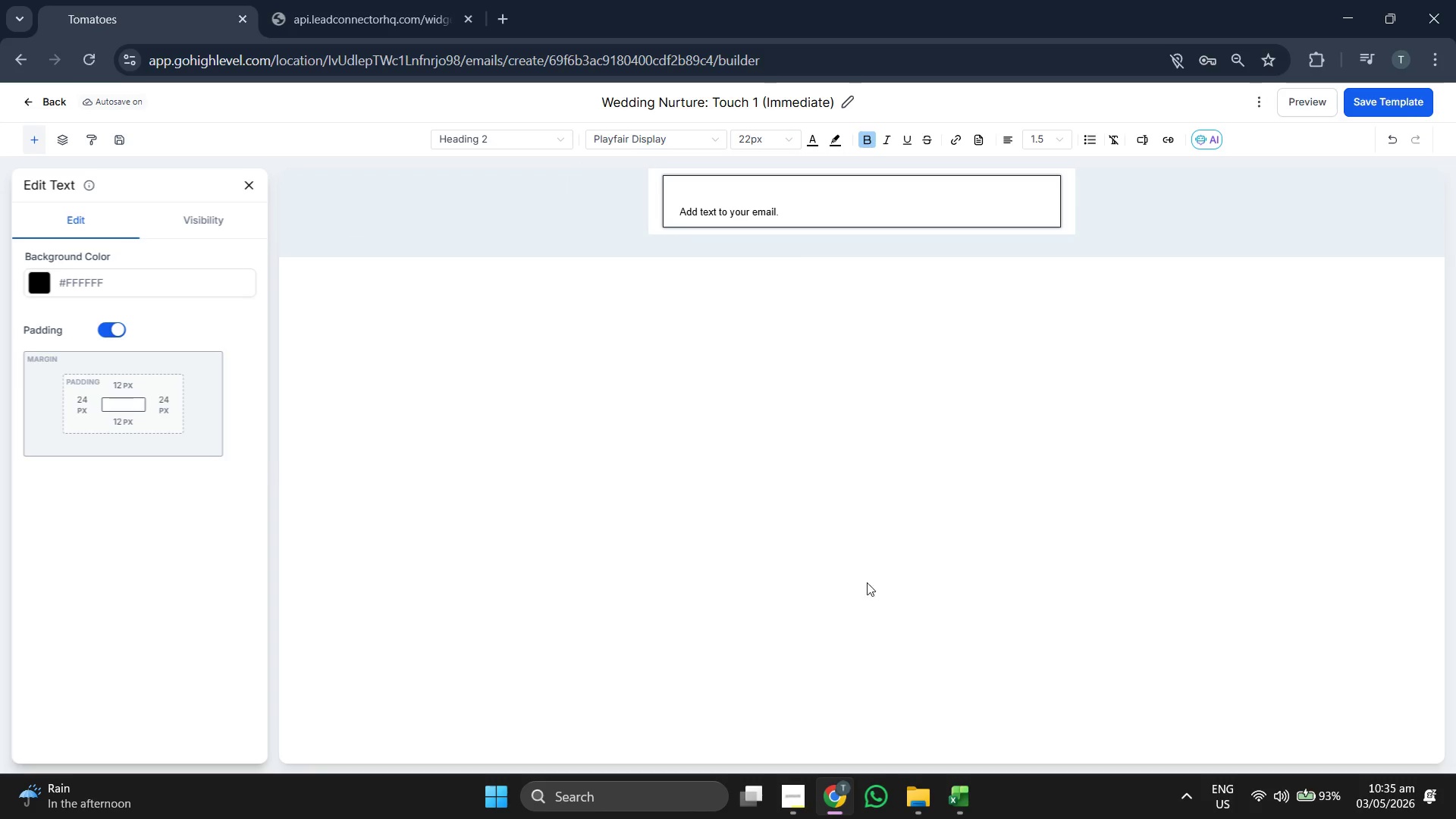 
key(CapsLock)
 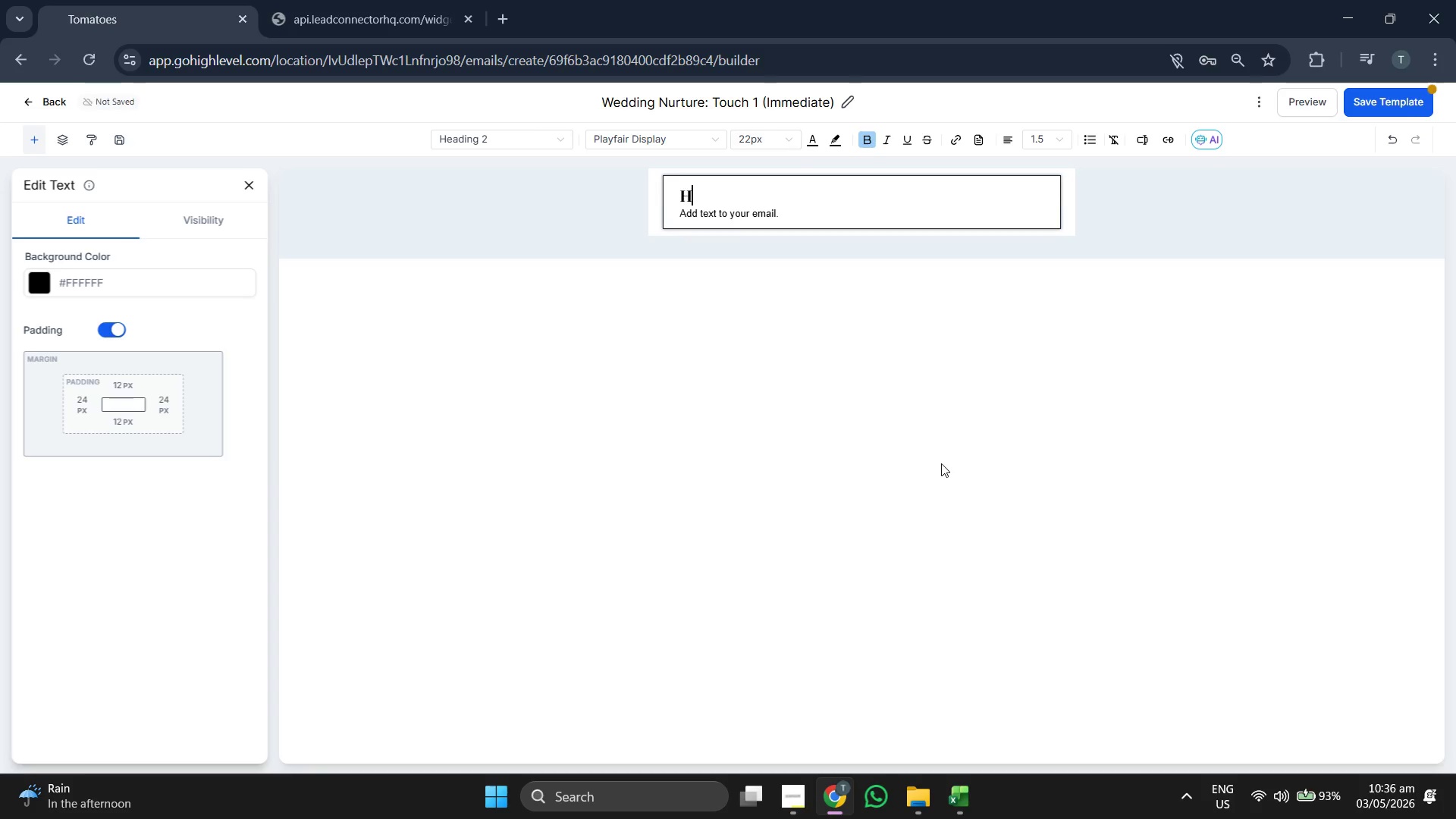 
key(H)
 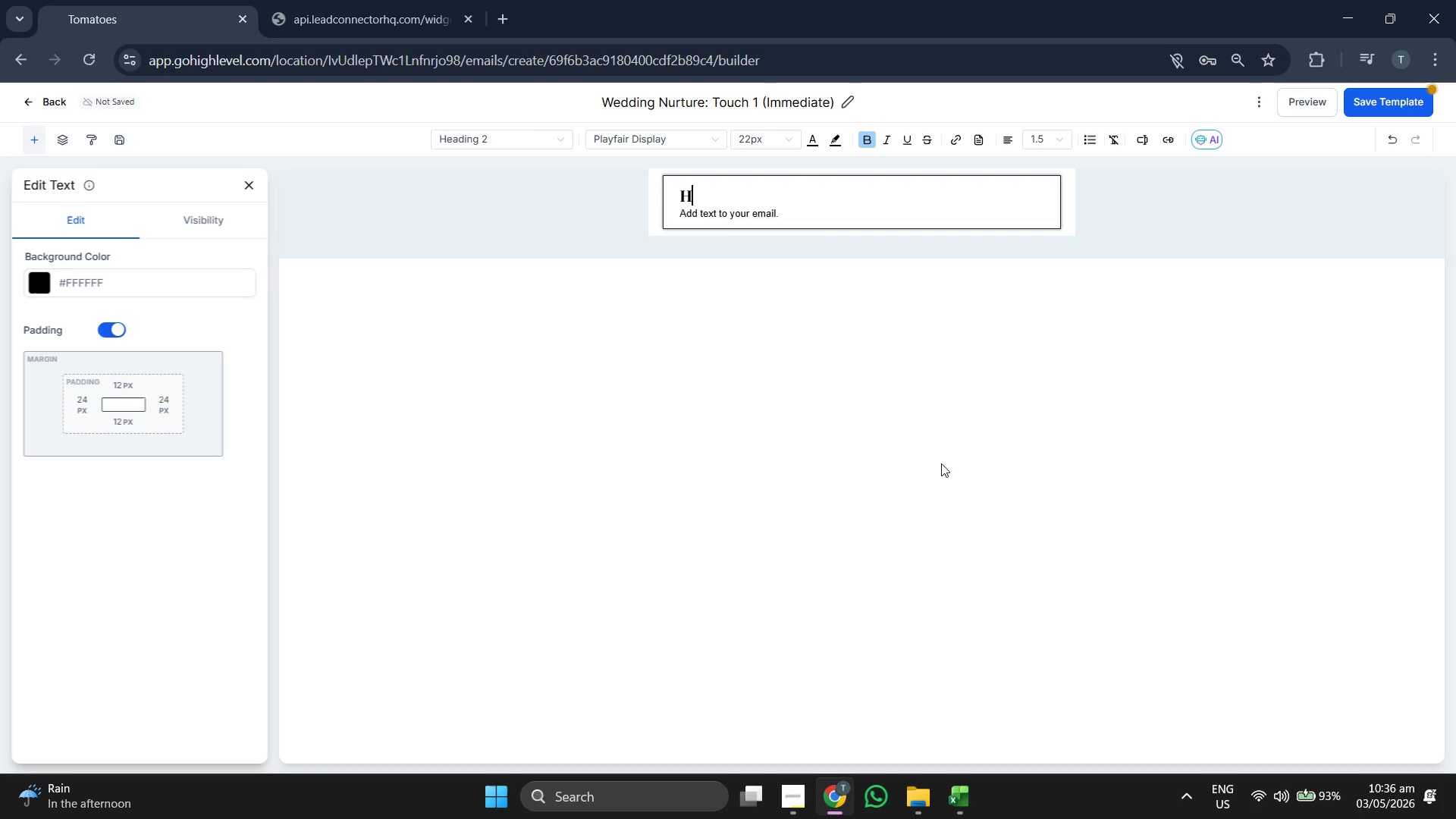 
key(CapsLock)
 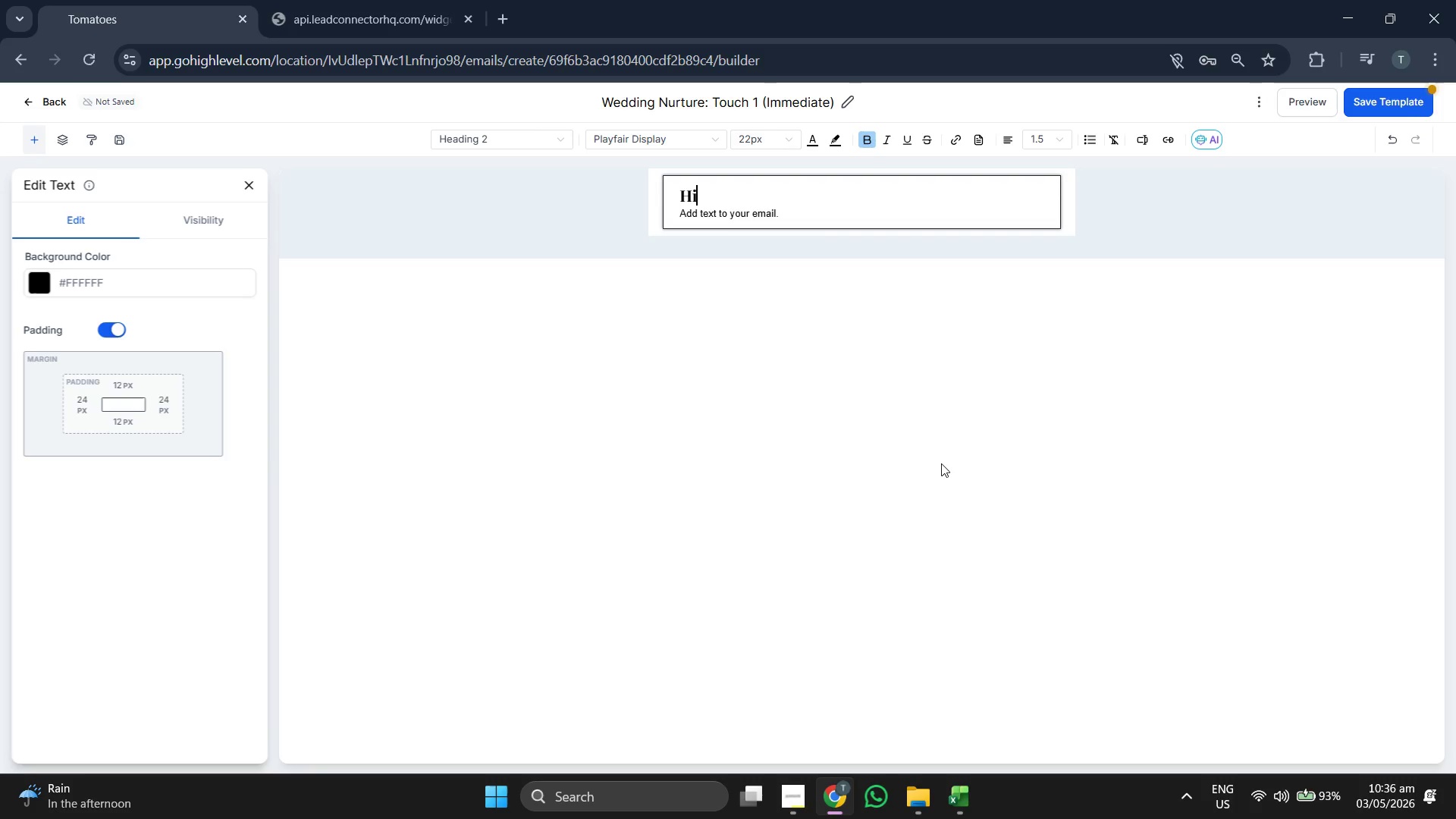 
key(I)
 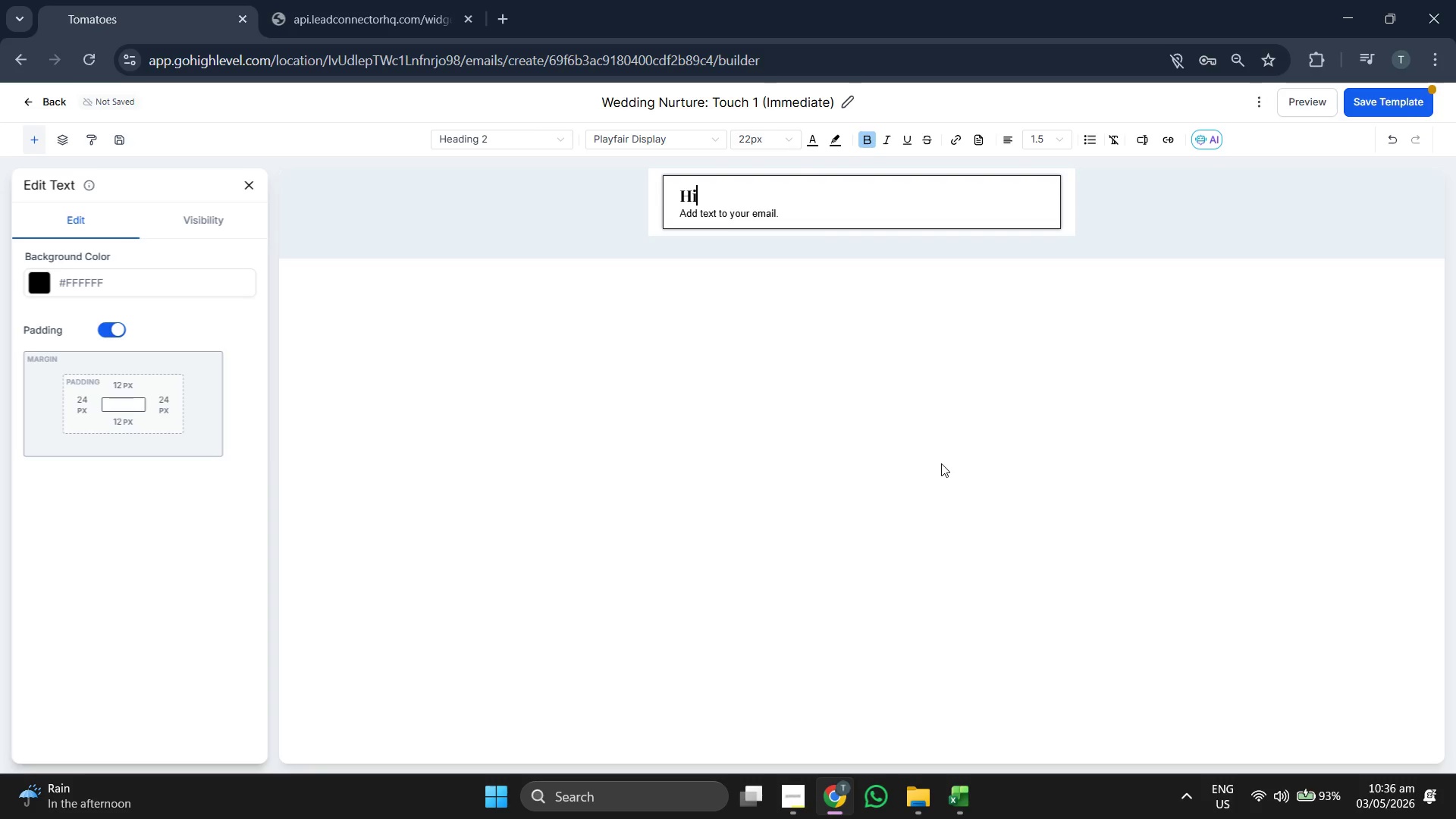 
key(Space)
 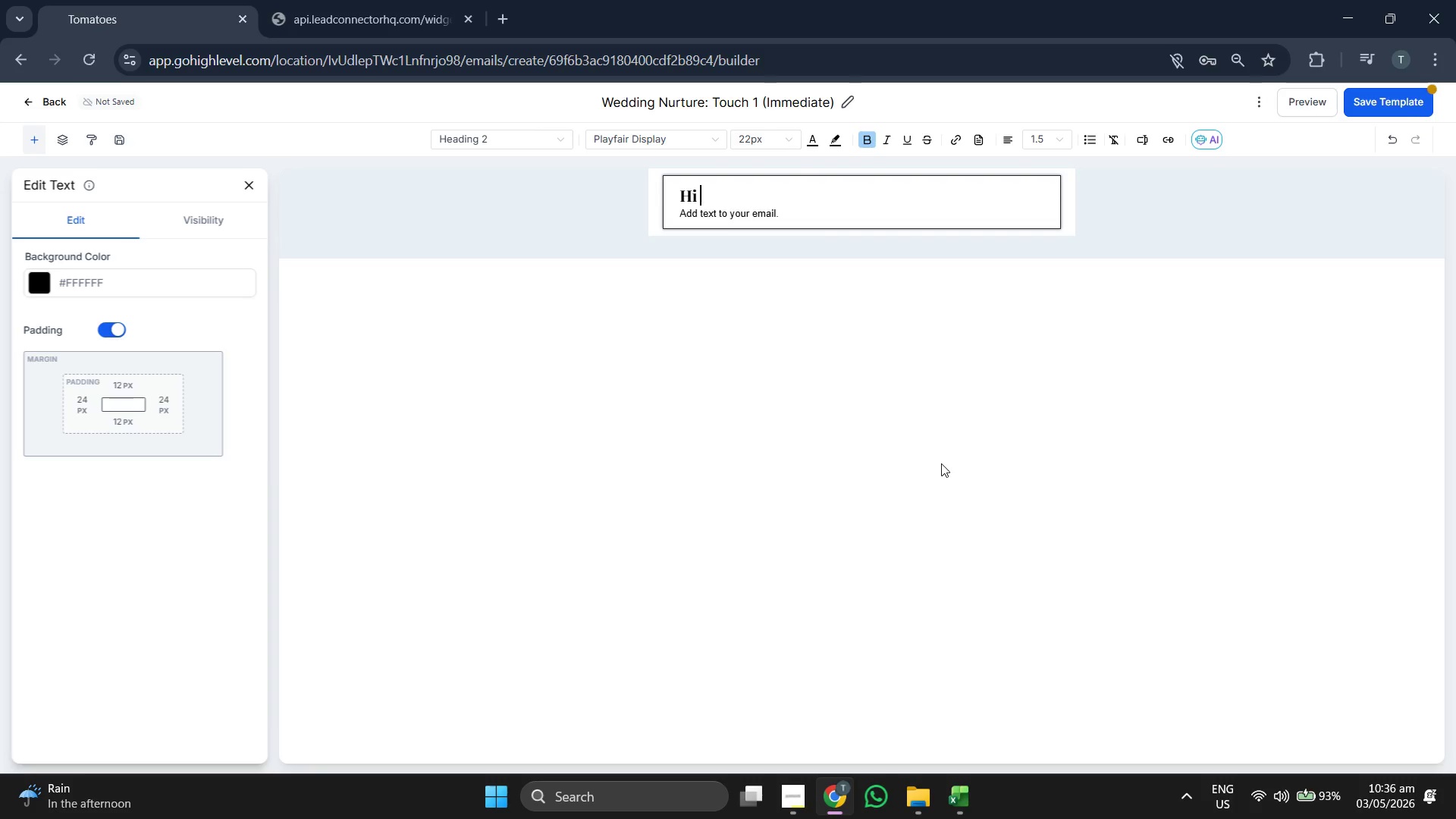 
key(Shift+BracketLeft)
 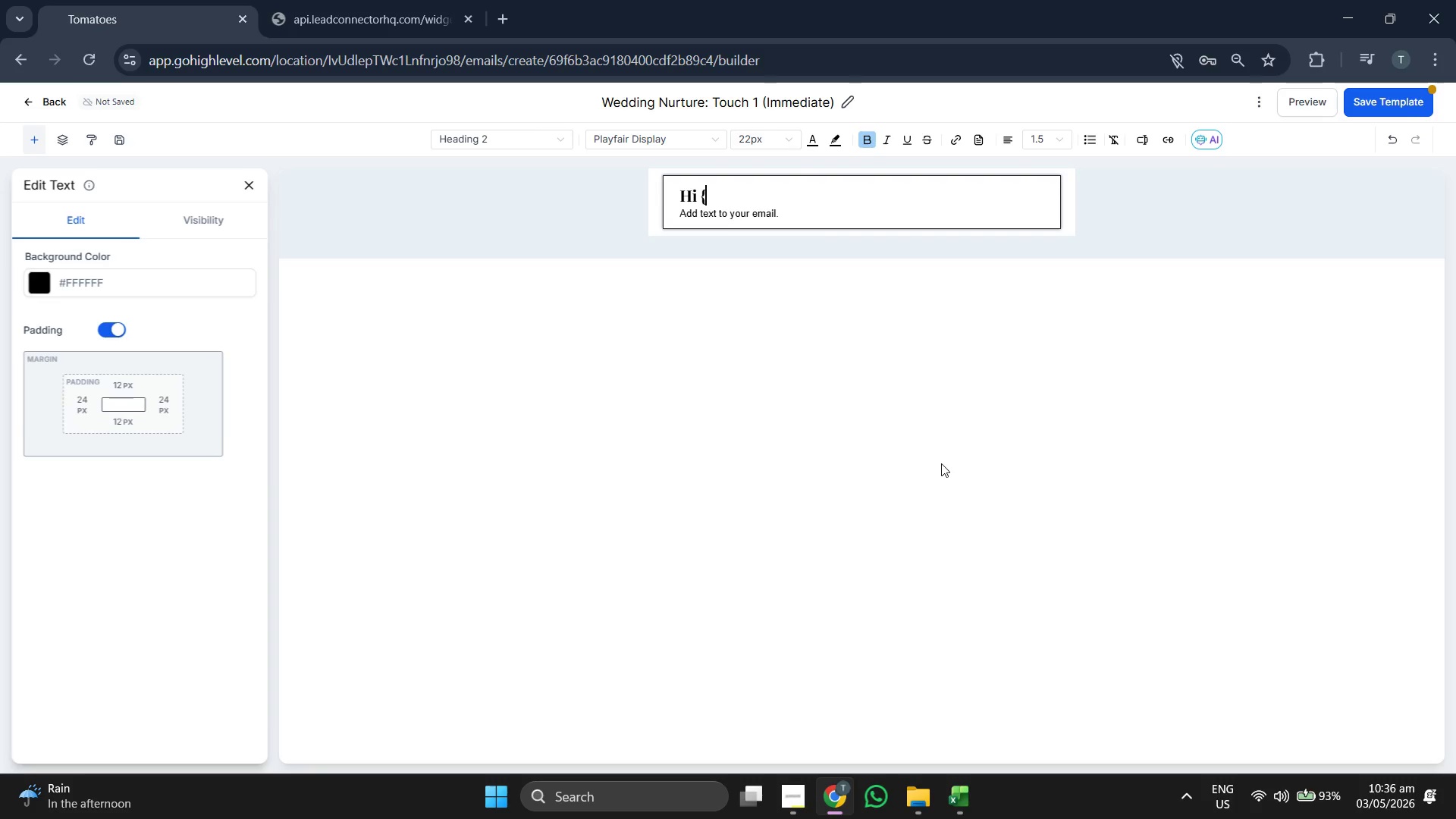 
key(Shift+BracketLeft)
 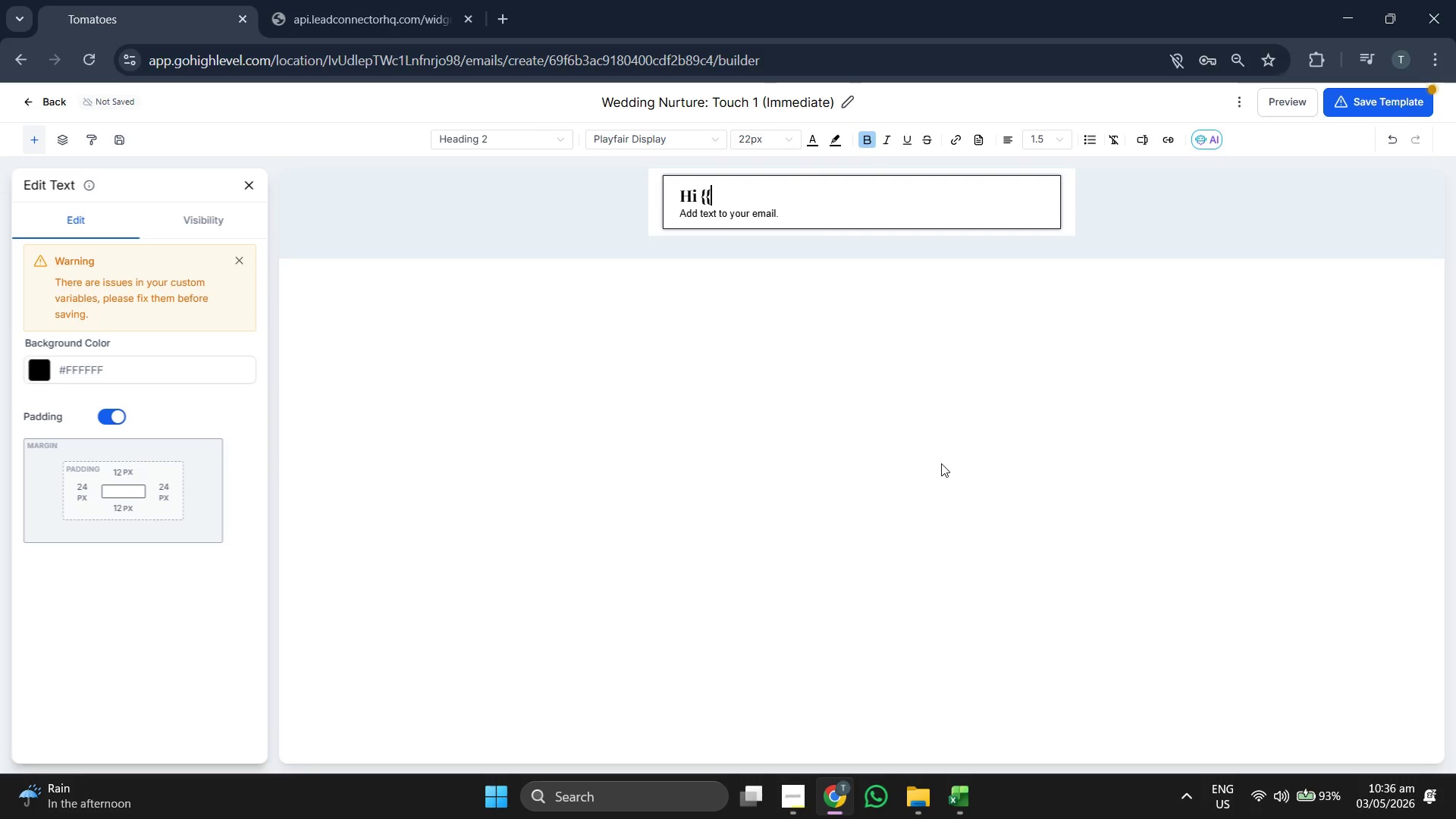 
type(contact.first_name}},)
 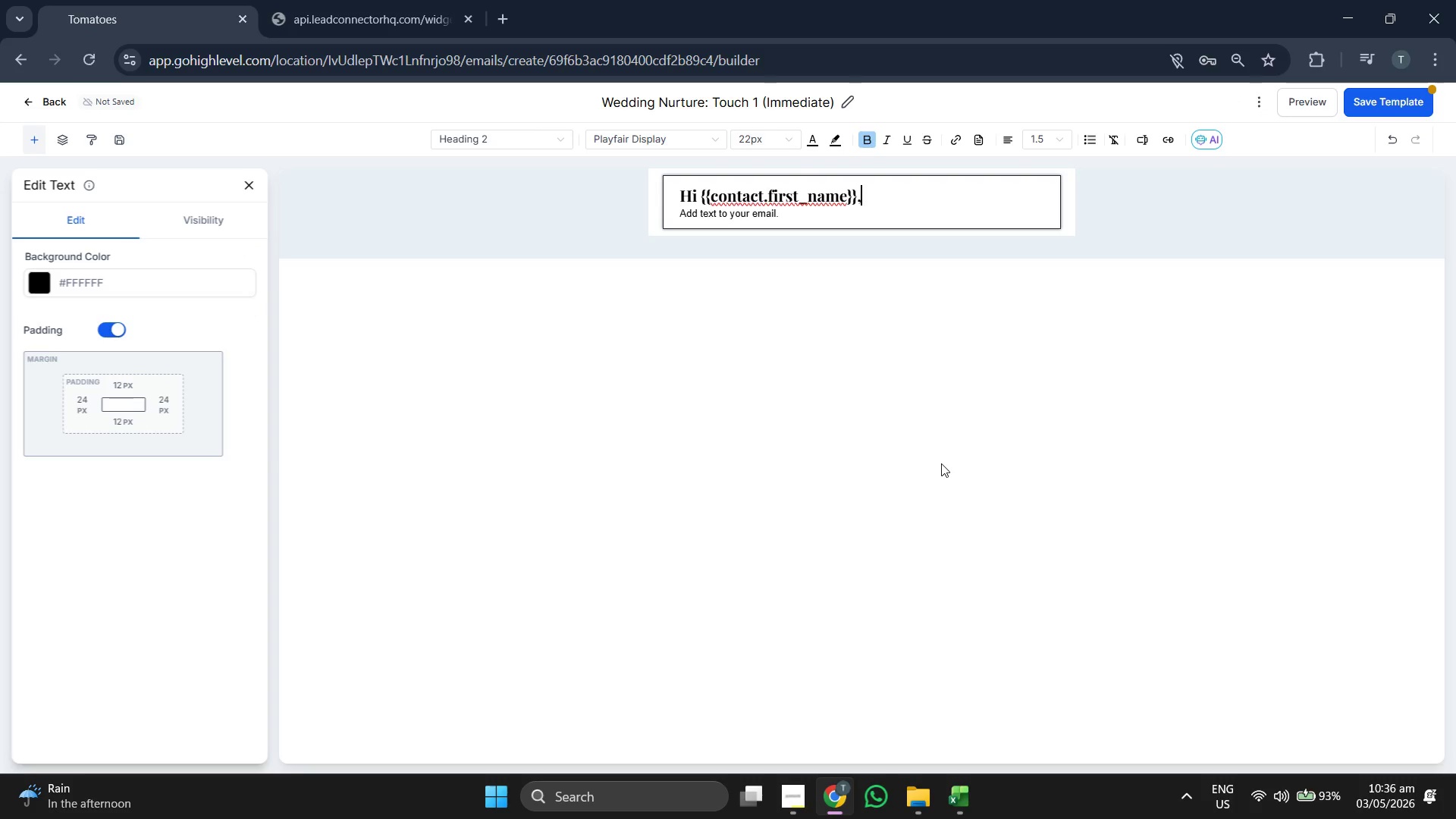 
key(ArrowDown)
 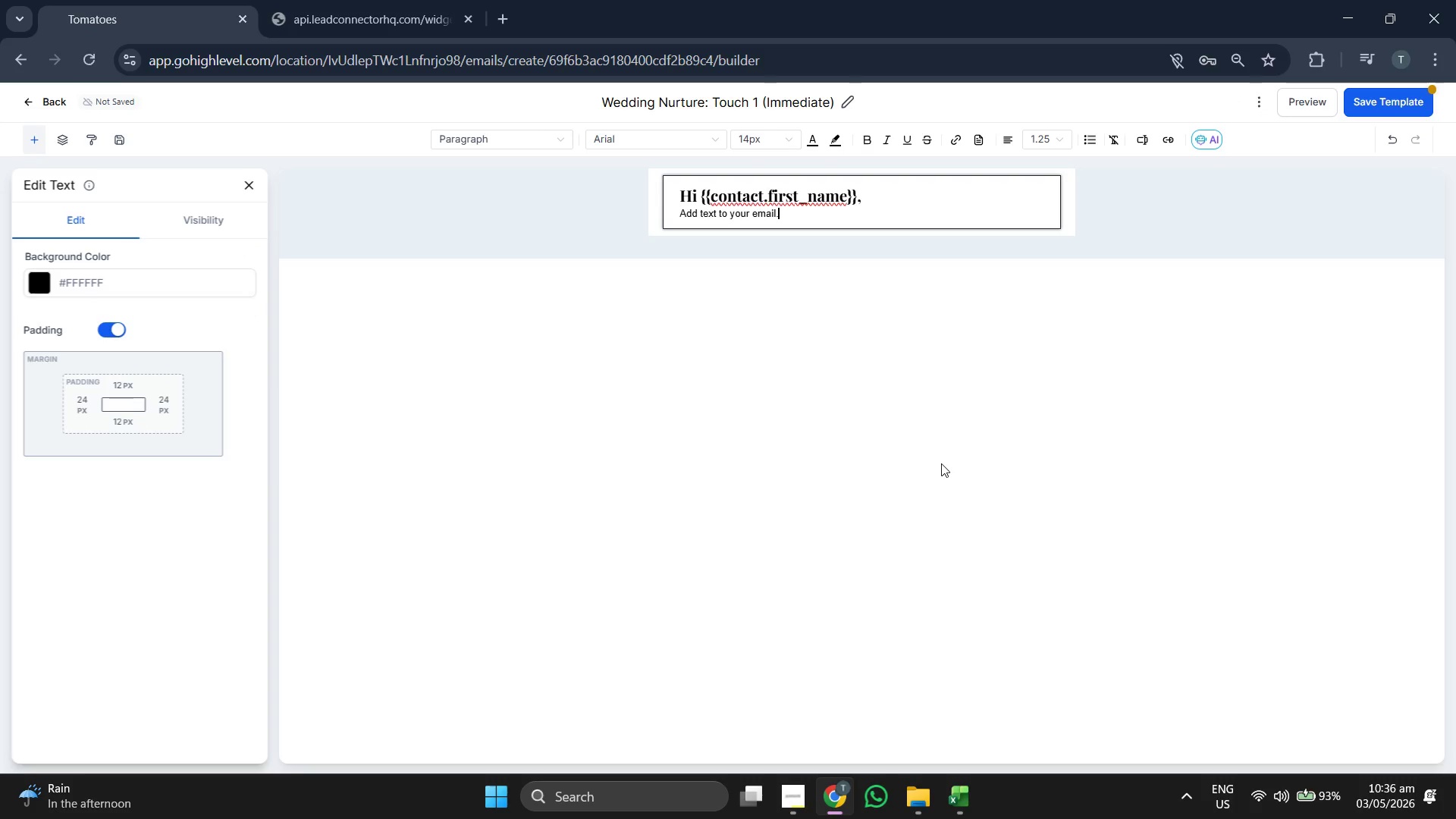 
key(Backspace)
 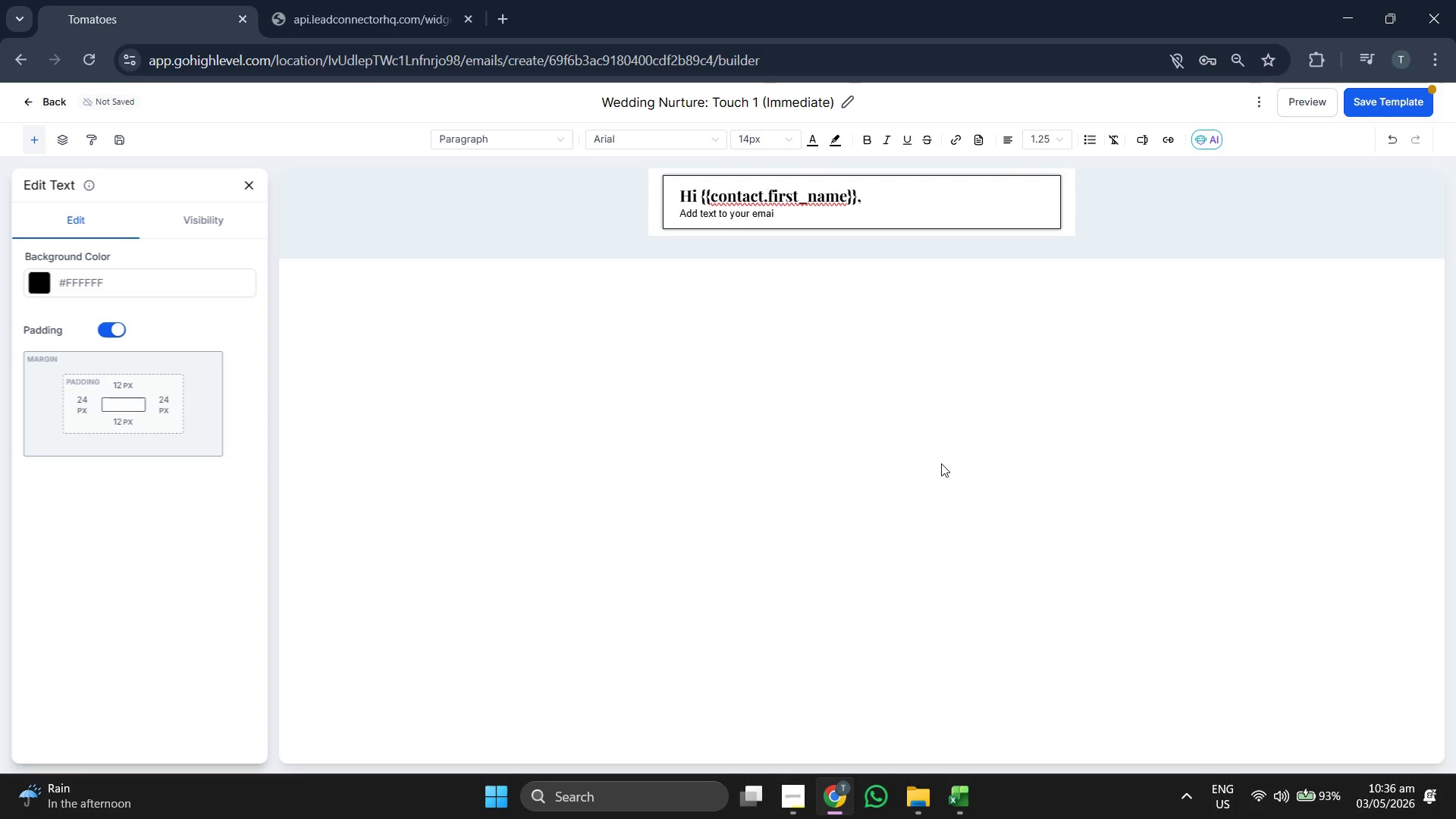 
key(Backspace)
 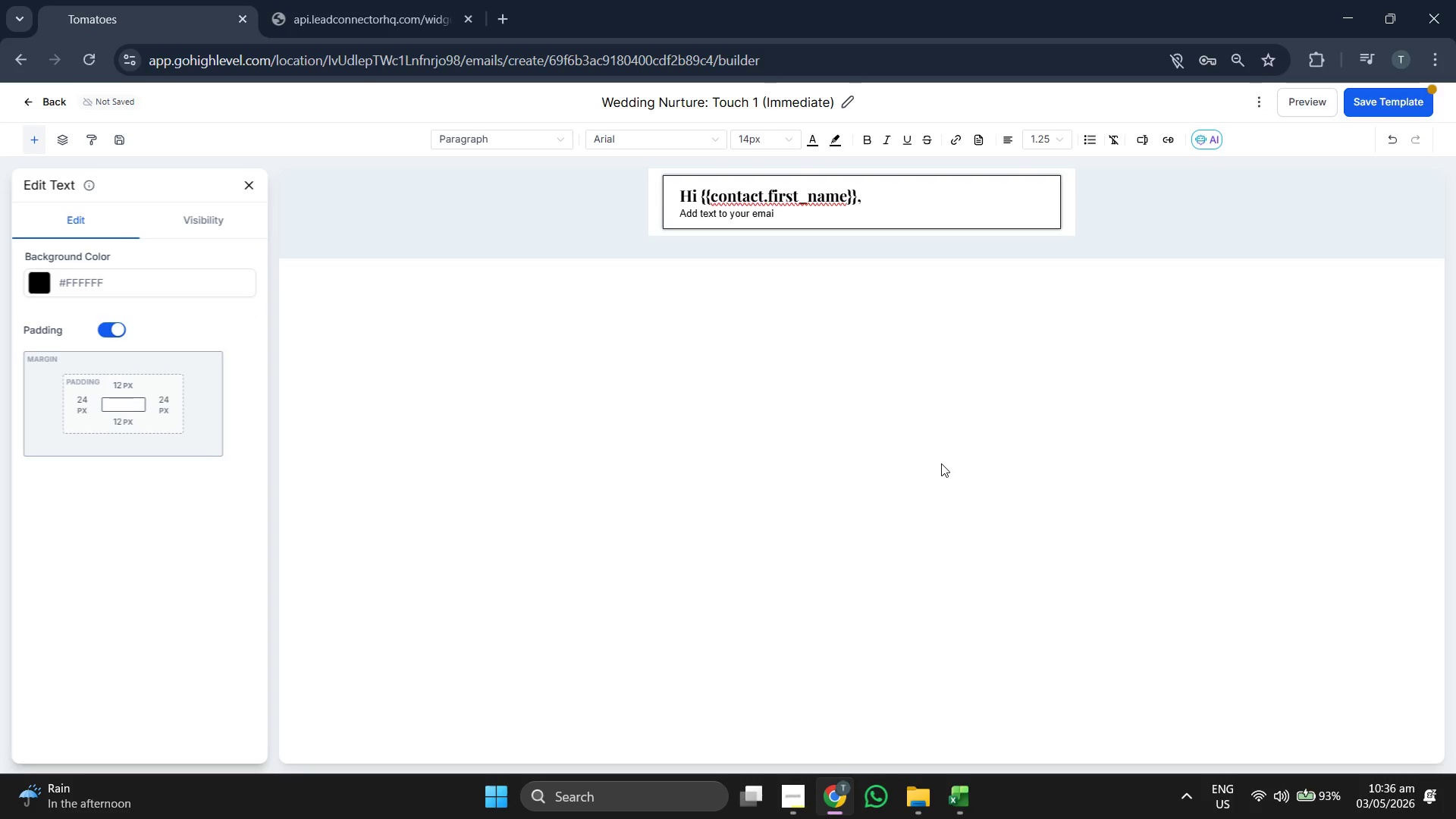 
key(Backspace)
 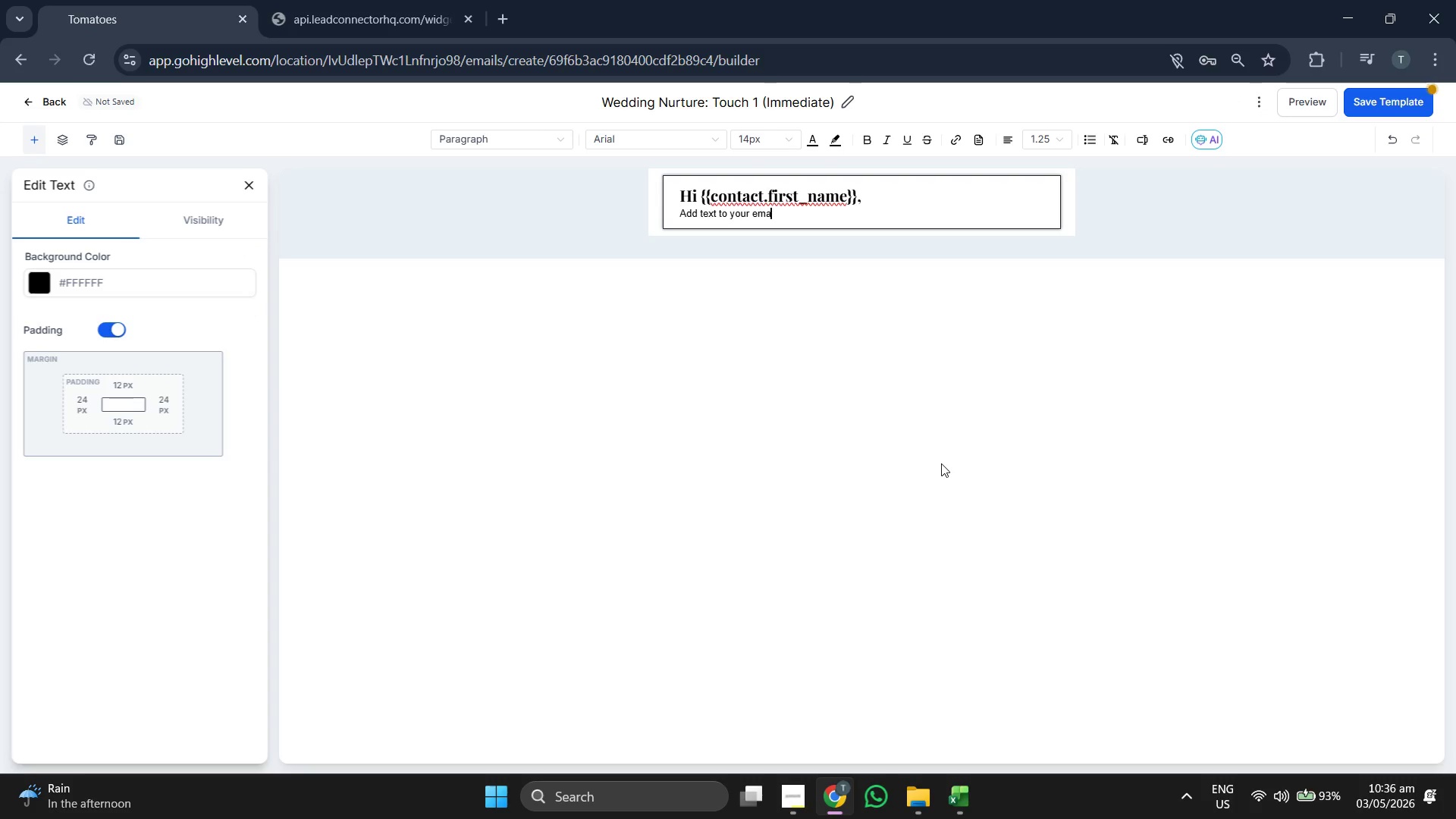 
key(Backspace)
 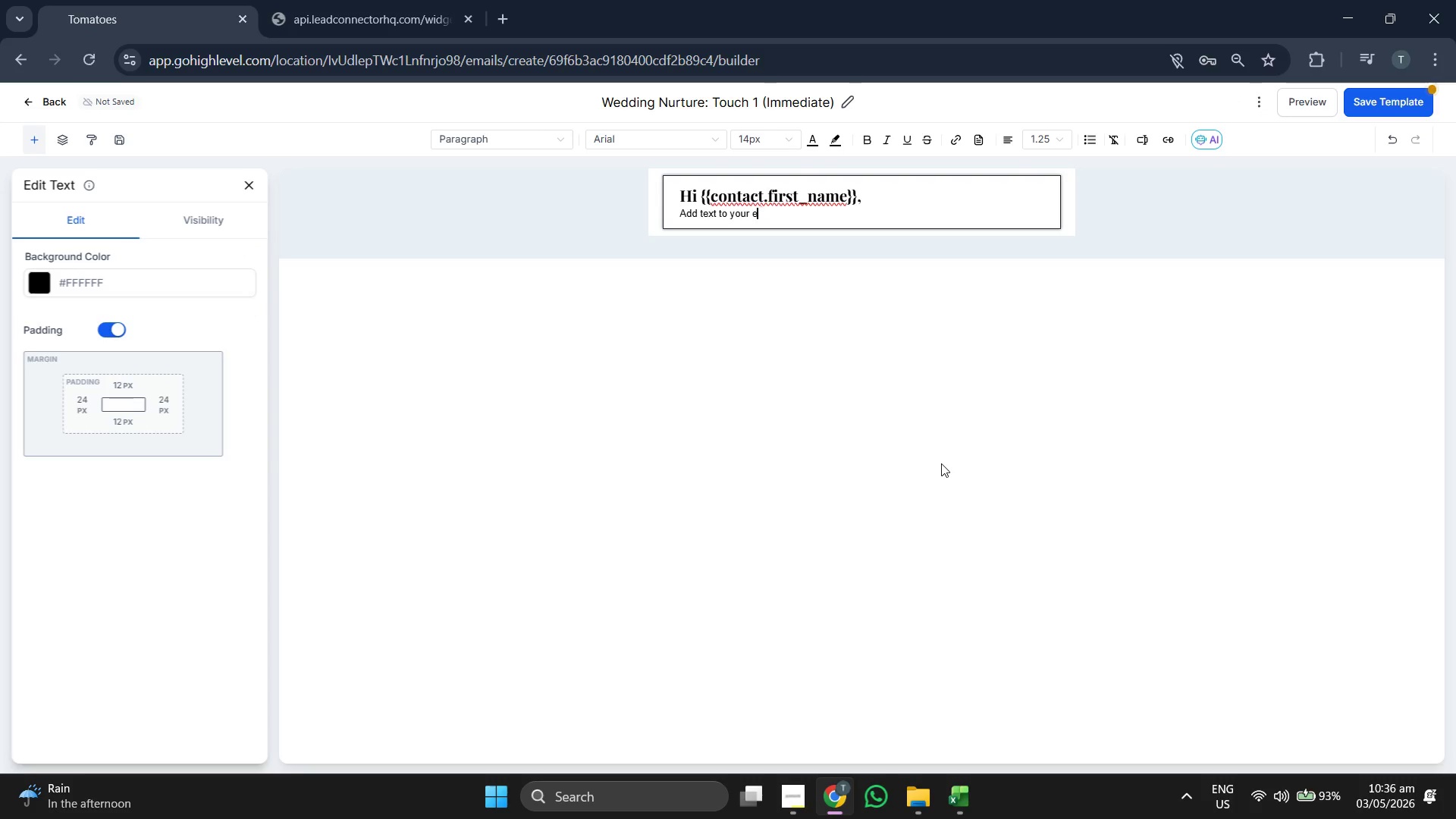 
key(Backspace)
 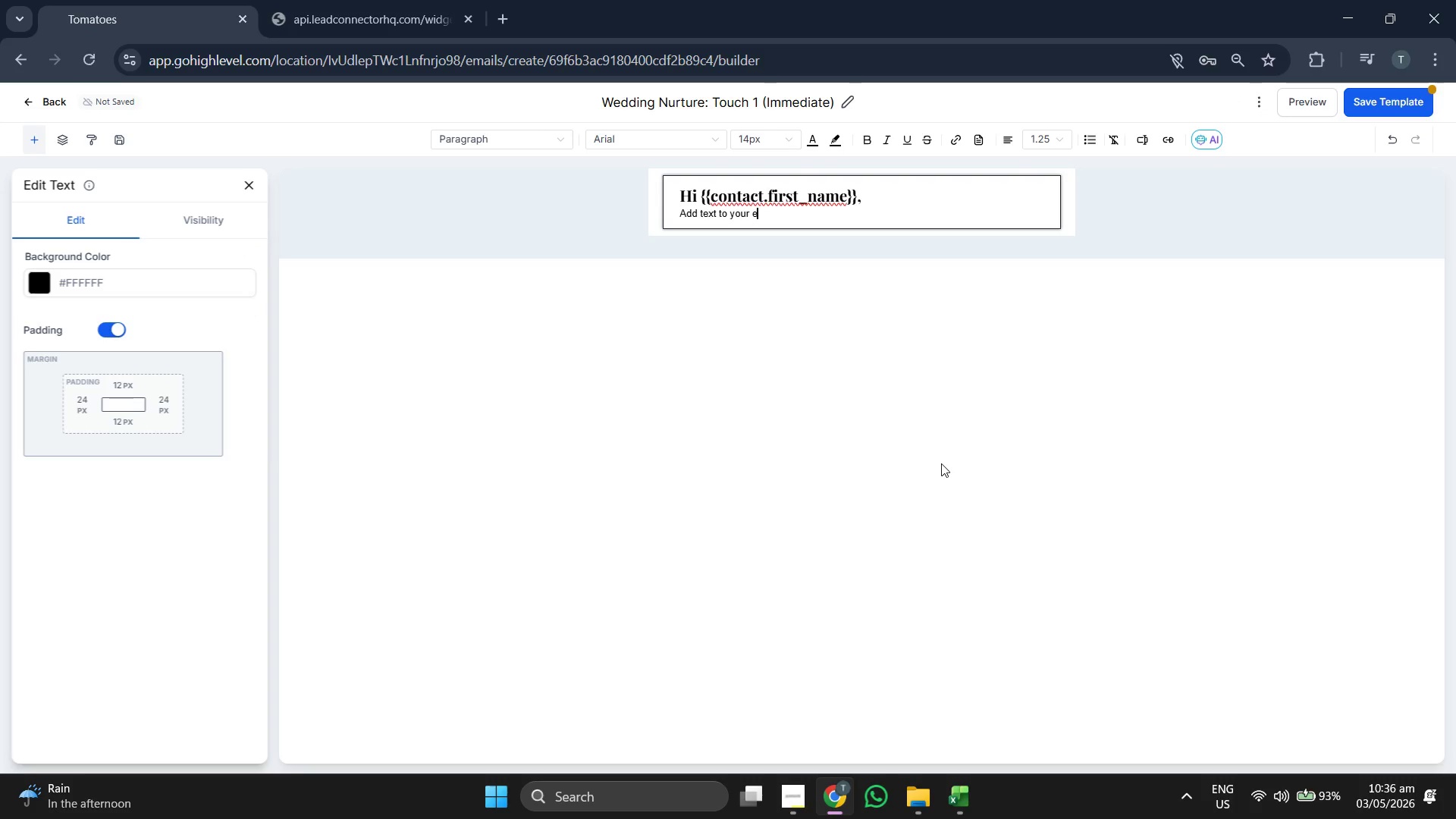 
key(Backspace)
 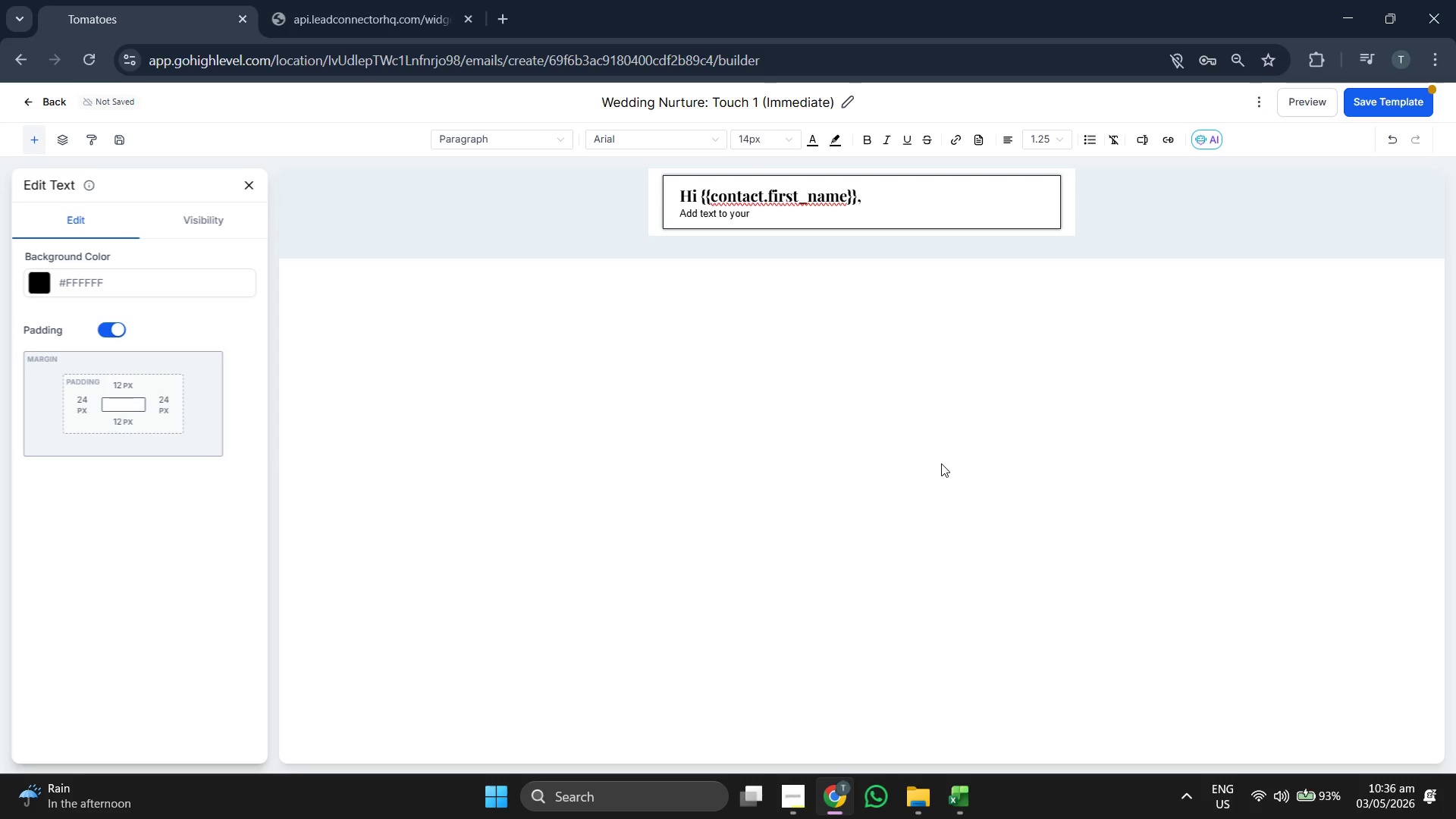 
key(Backspace)
 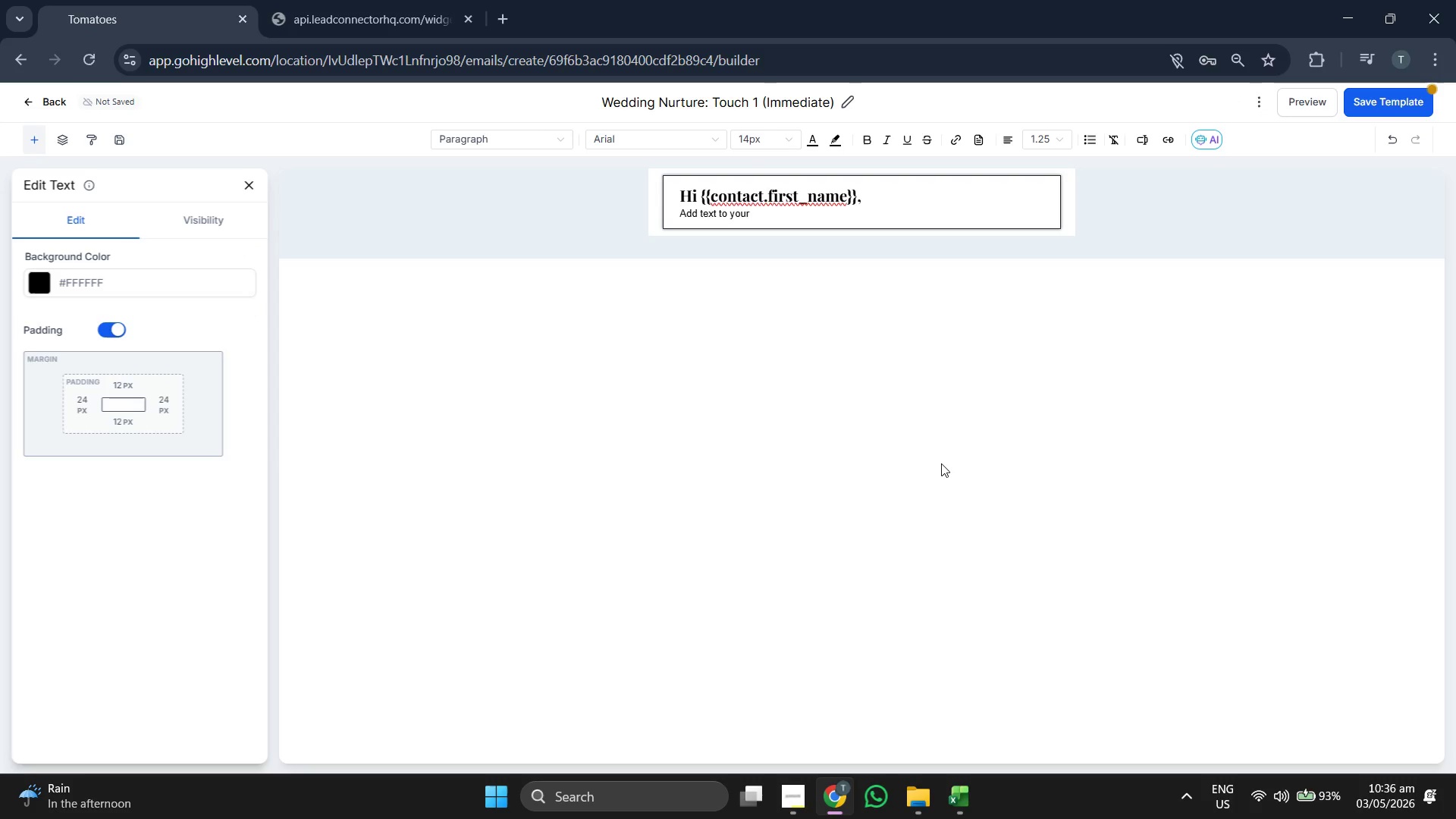 
key(Backspace)
 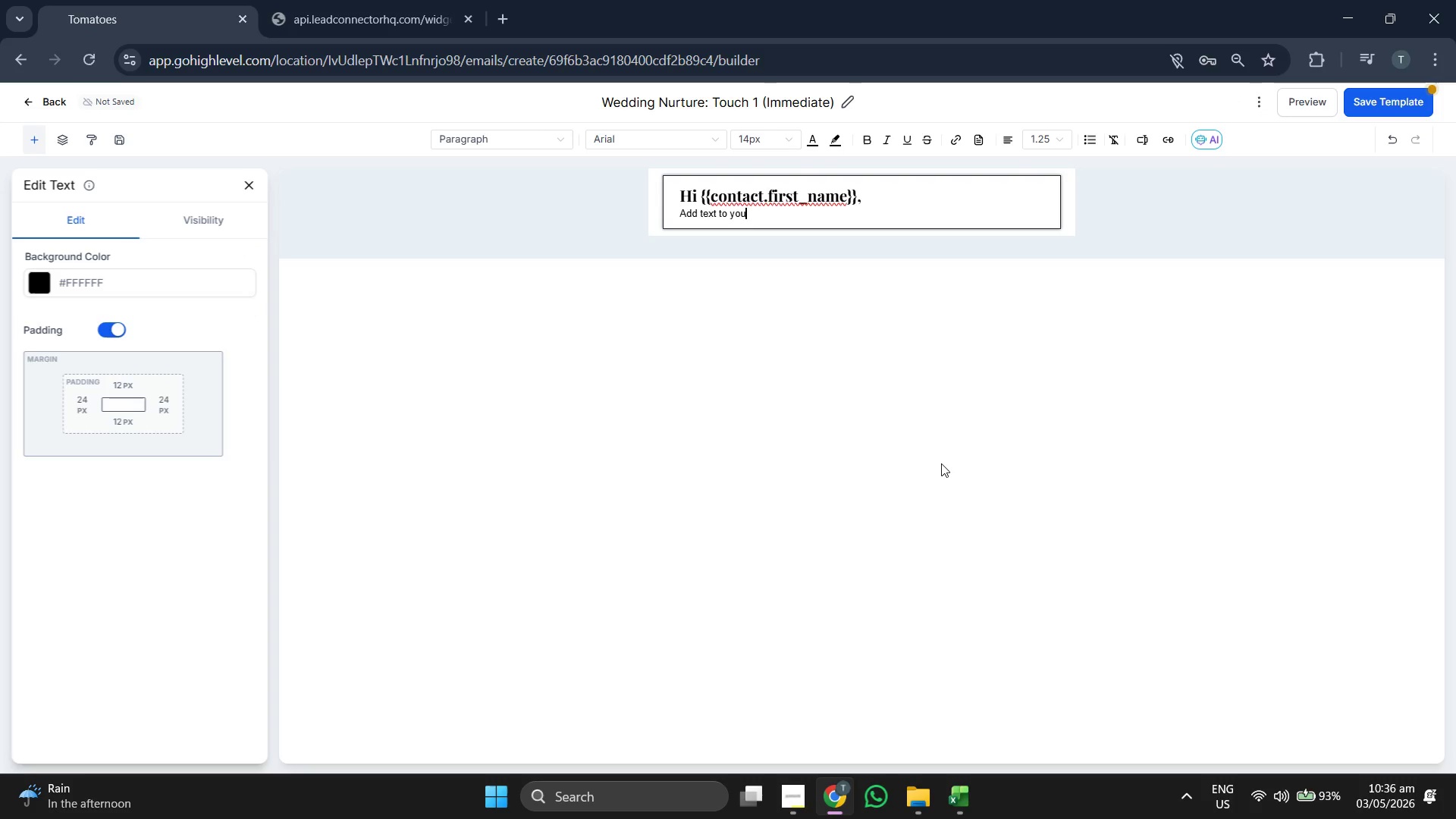 
key(Backspace)
 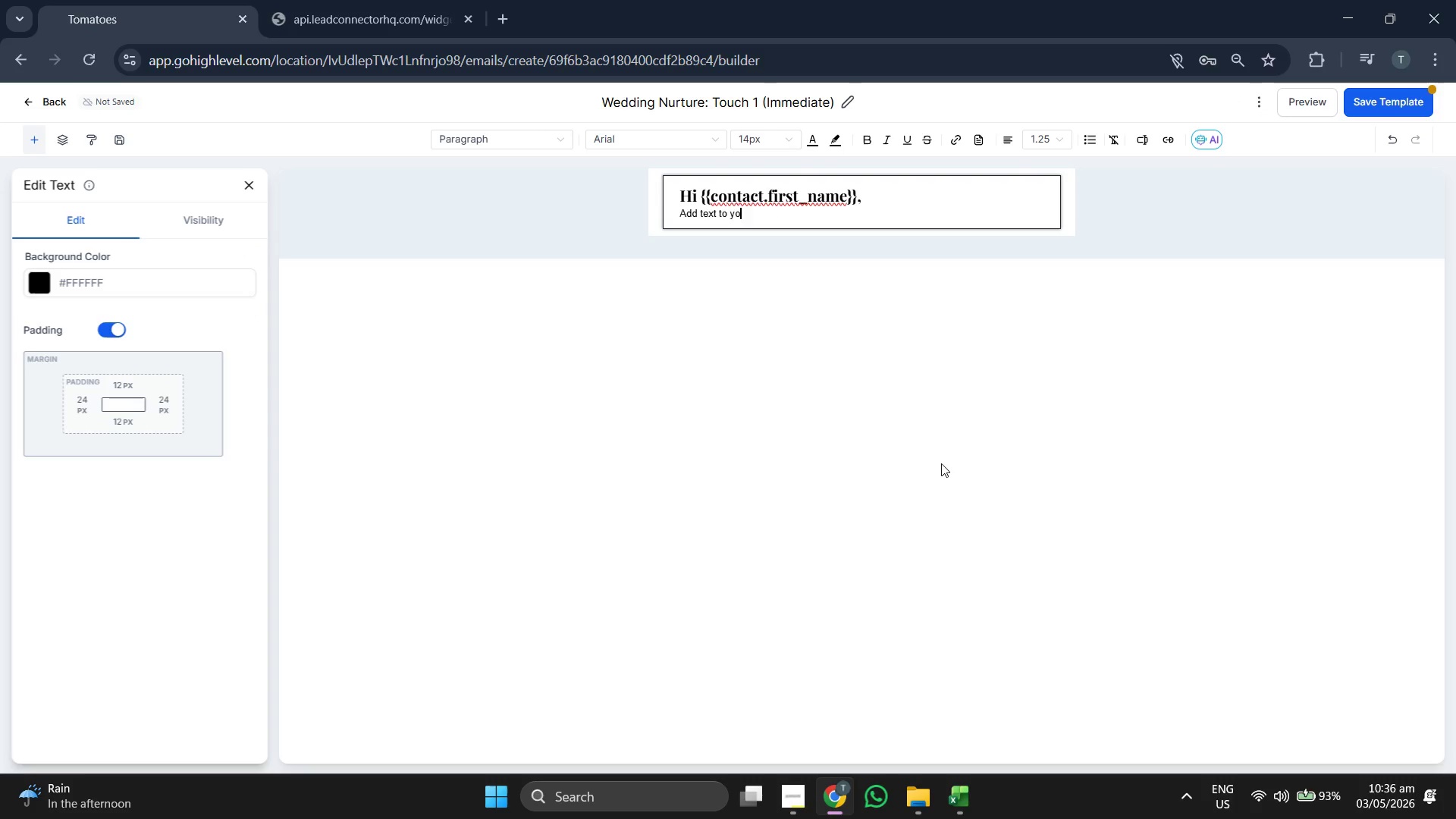 
key(Backspace)
 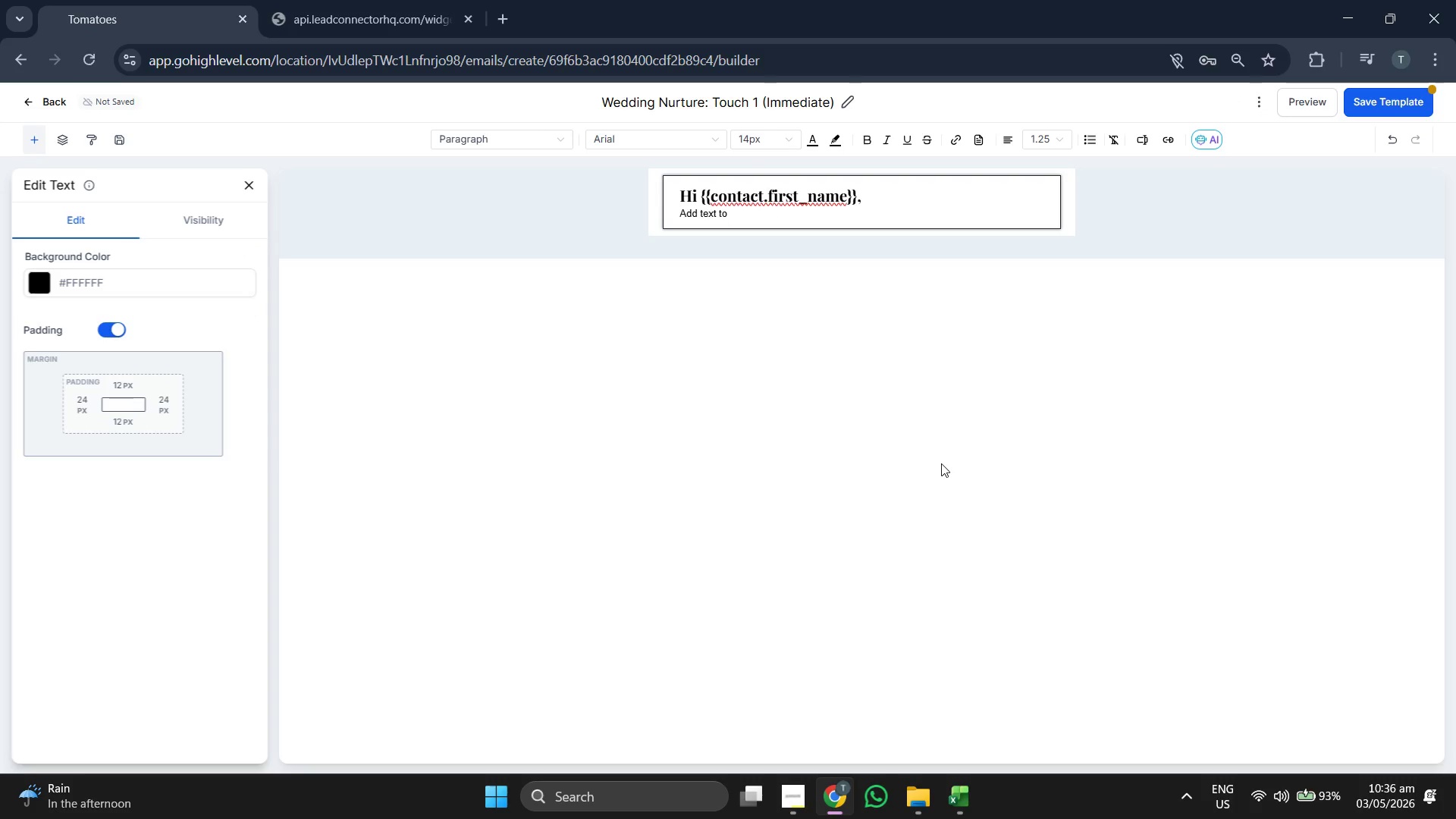 
key(Backspace)
 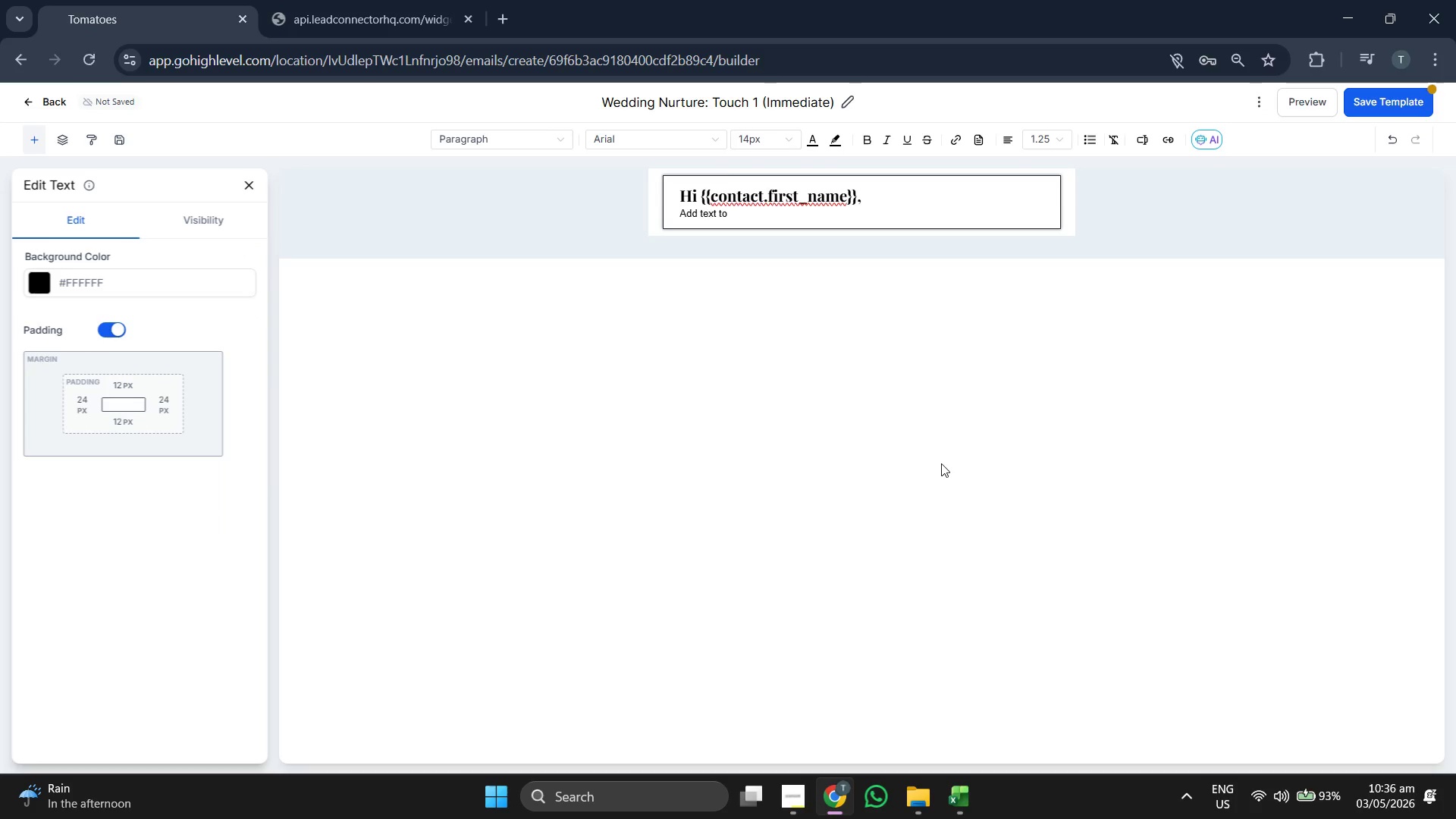 
key(Backspace)
 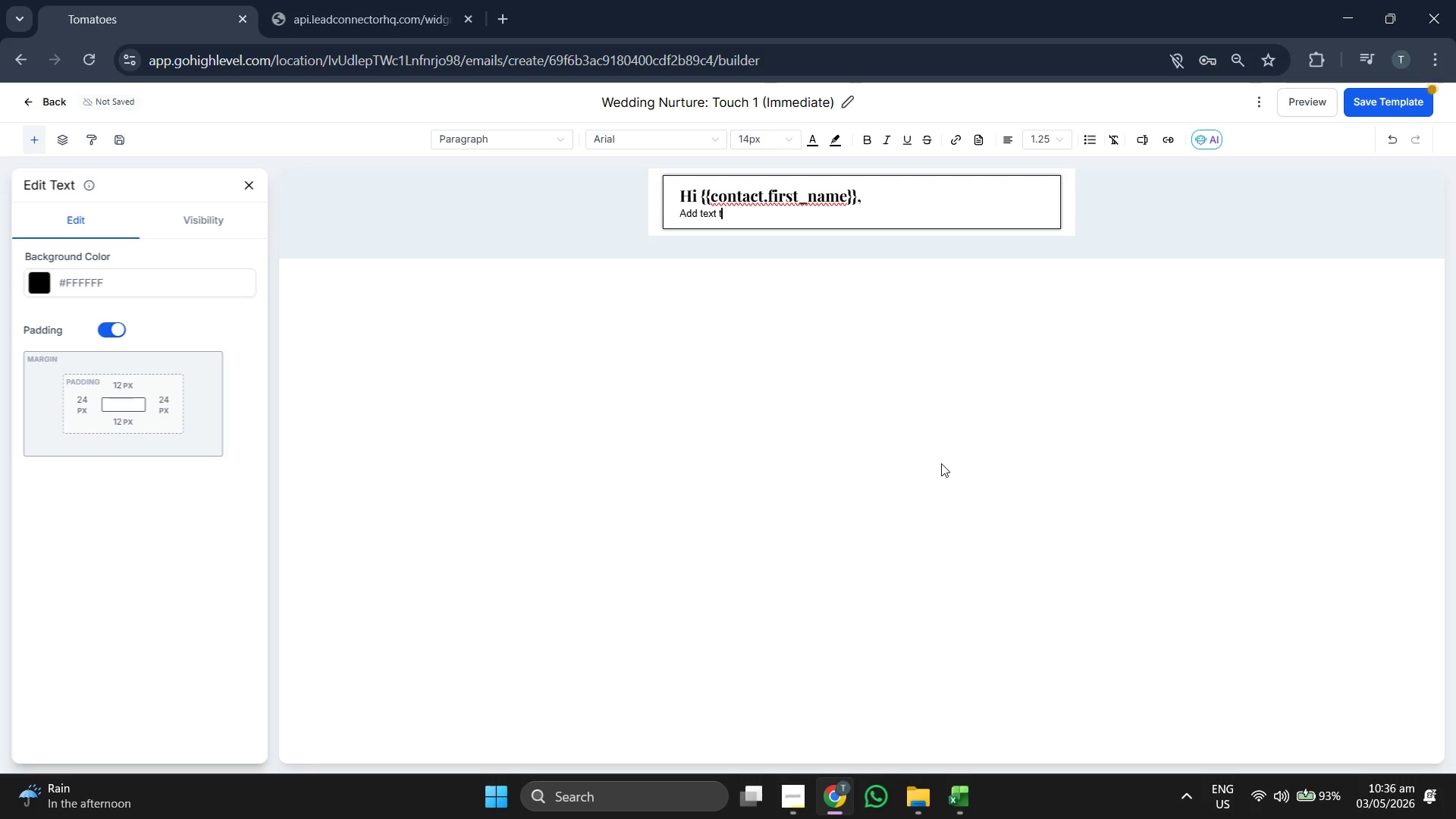 
key(Backspace)
 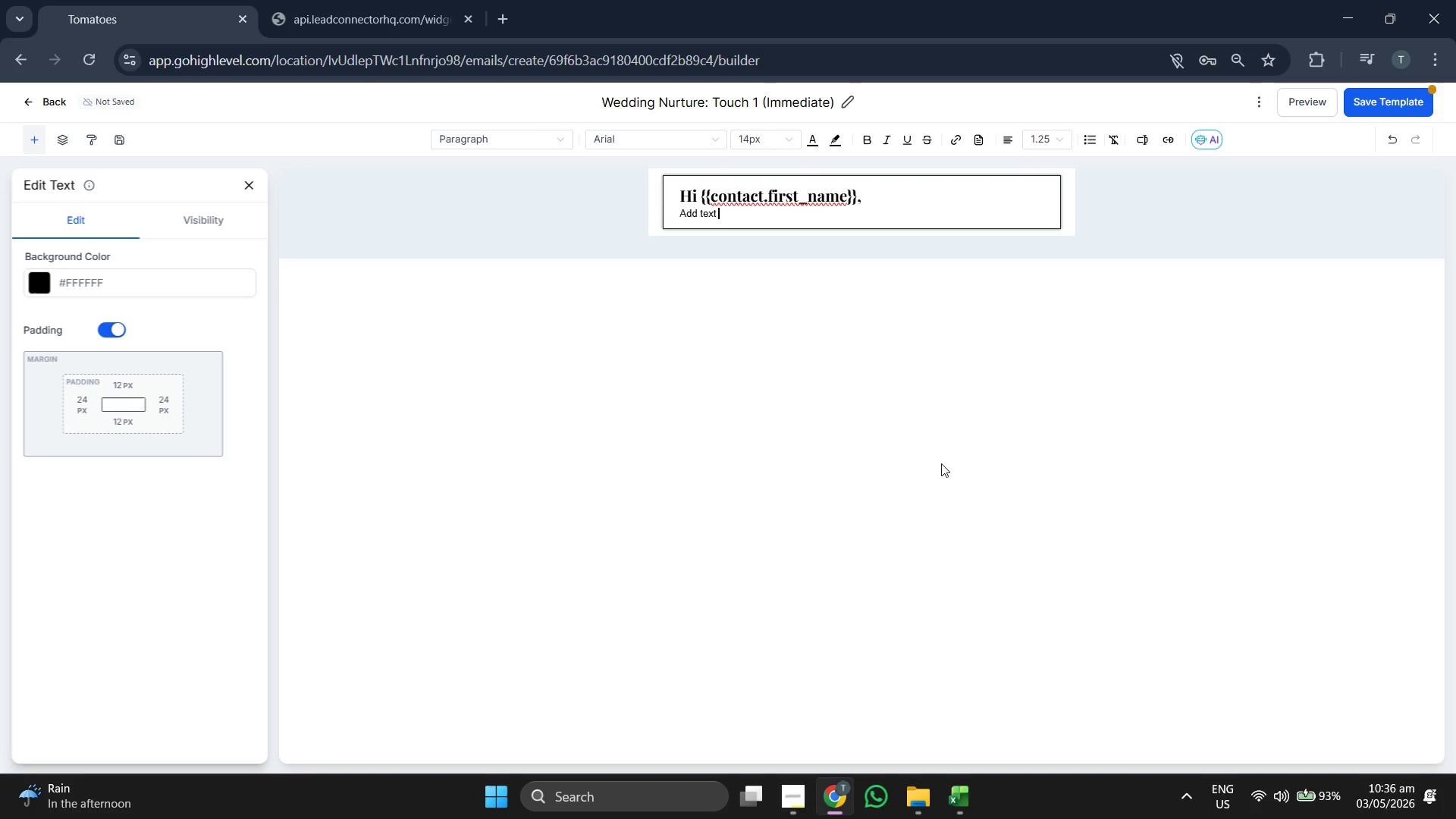 
key(Backspace)
 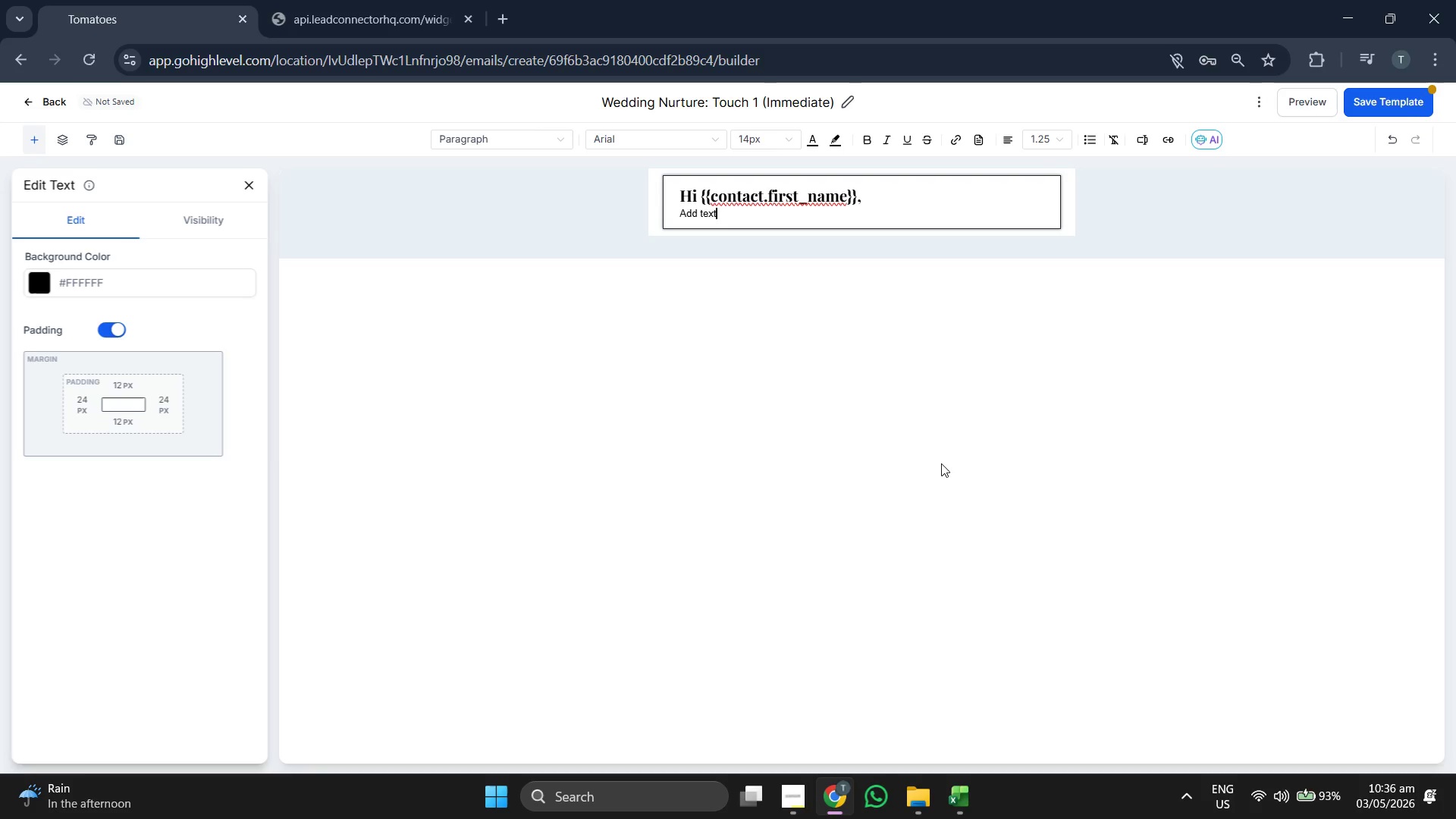 
key(Backspace)
 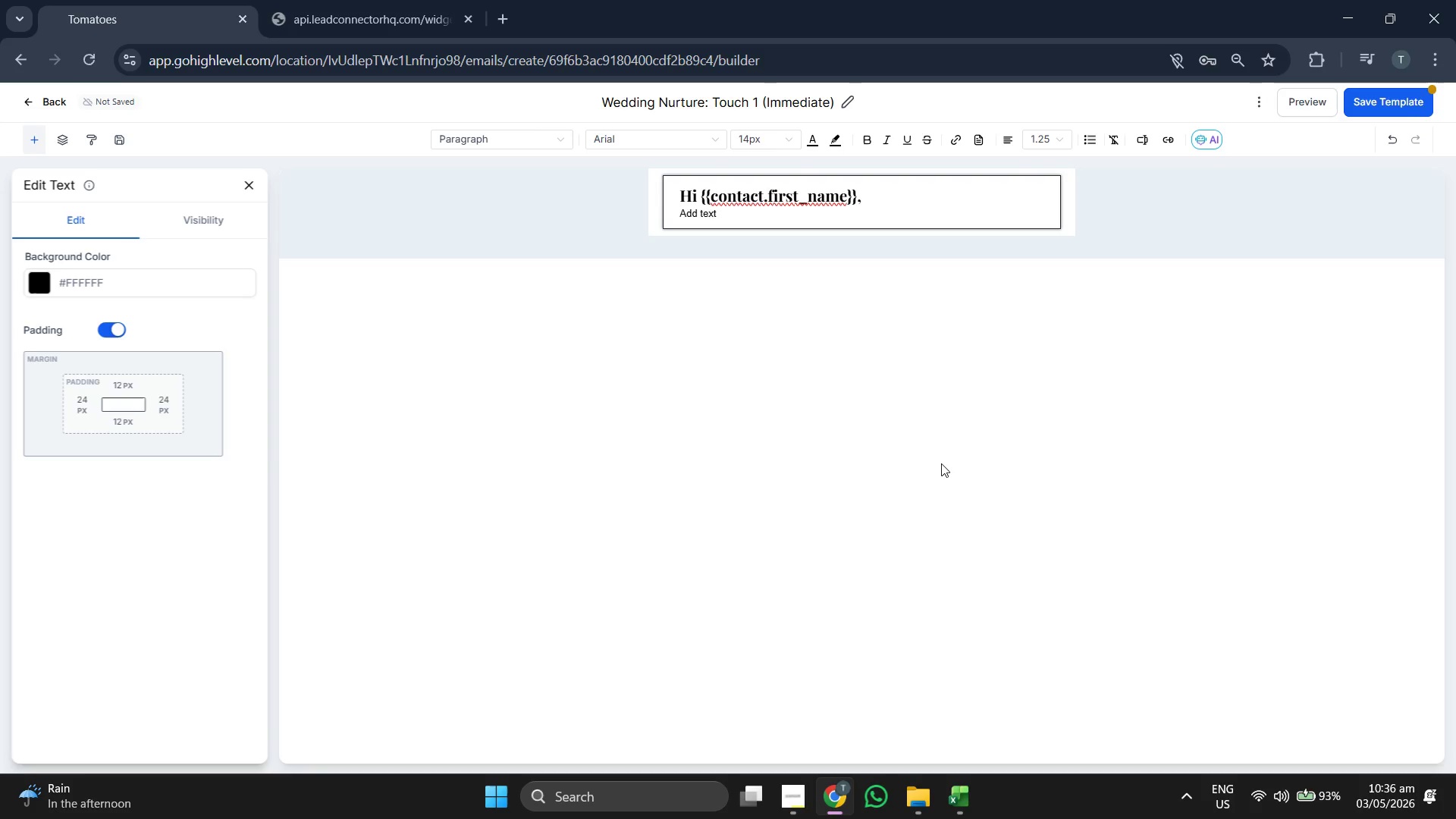 
key(Backspace)
 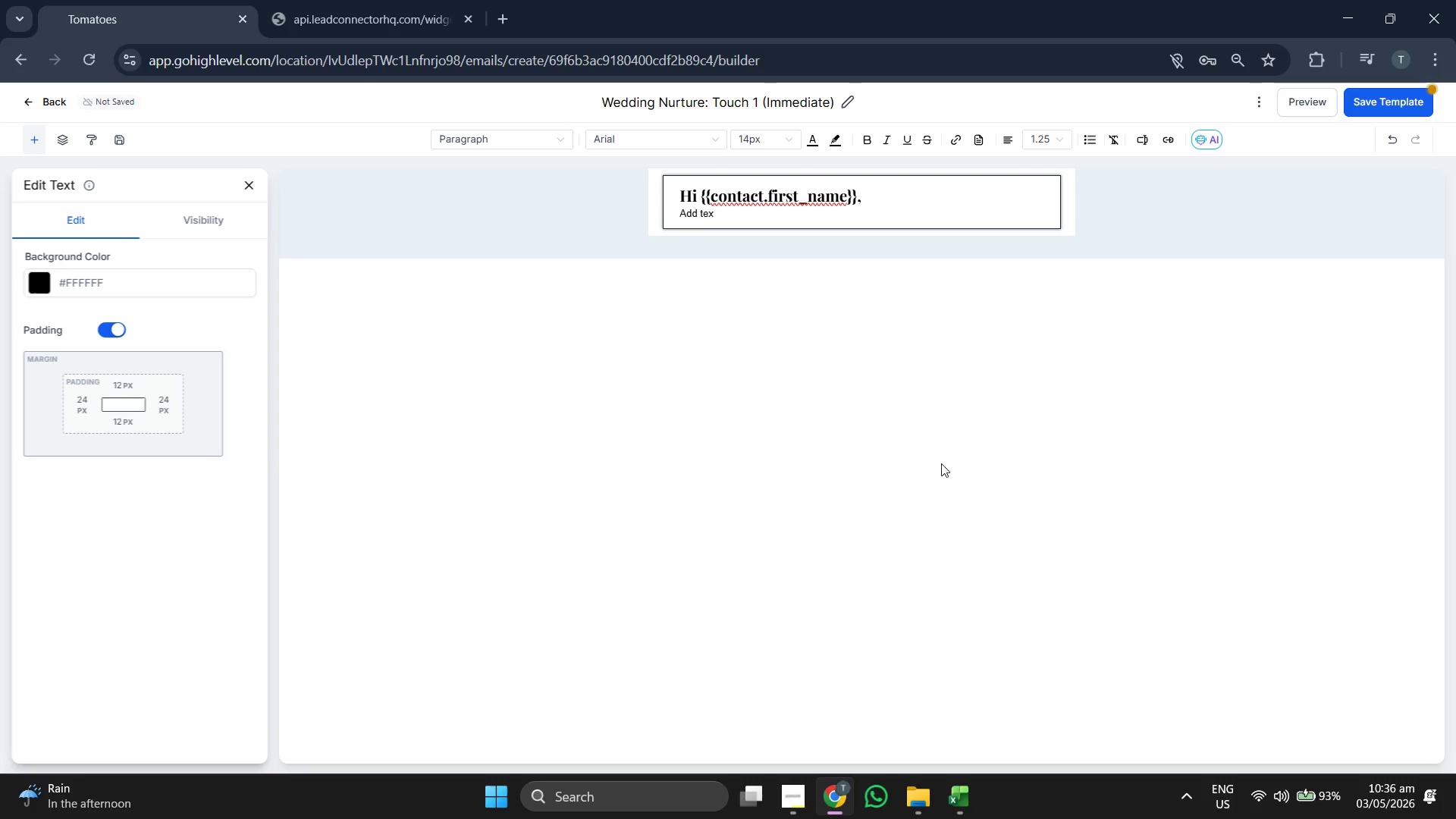 
key(Backspace)
 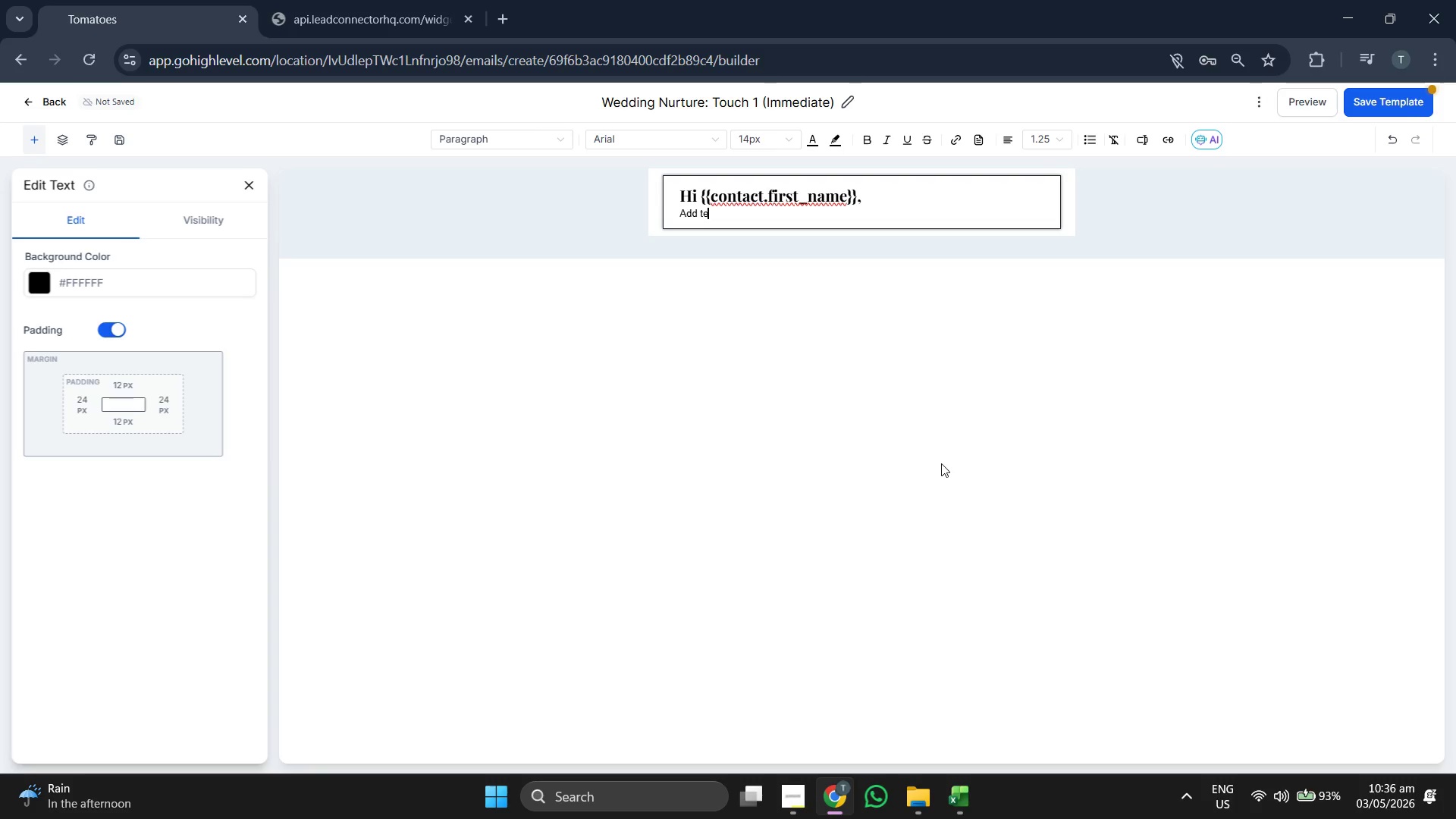 
key(Backspace)
 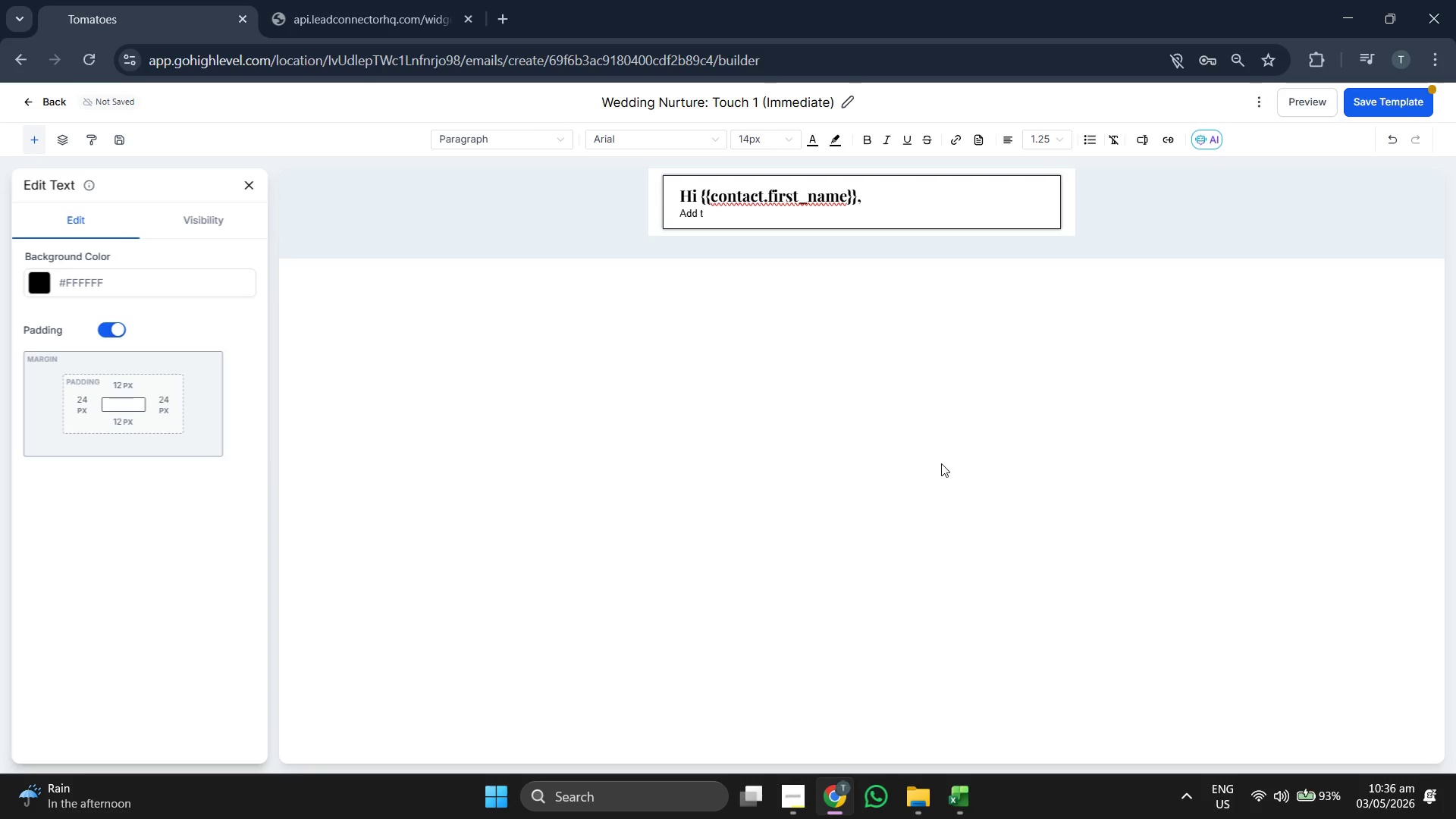 
key(Backspace)
 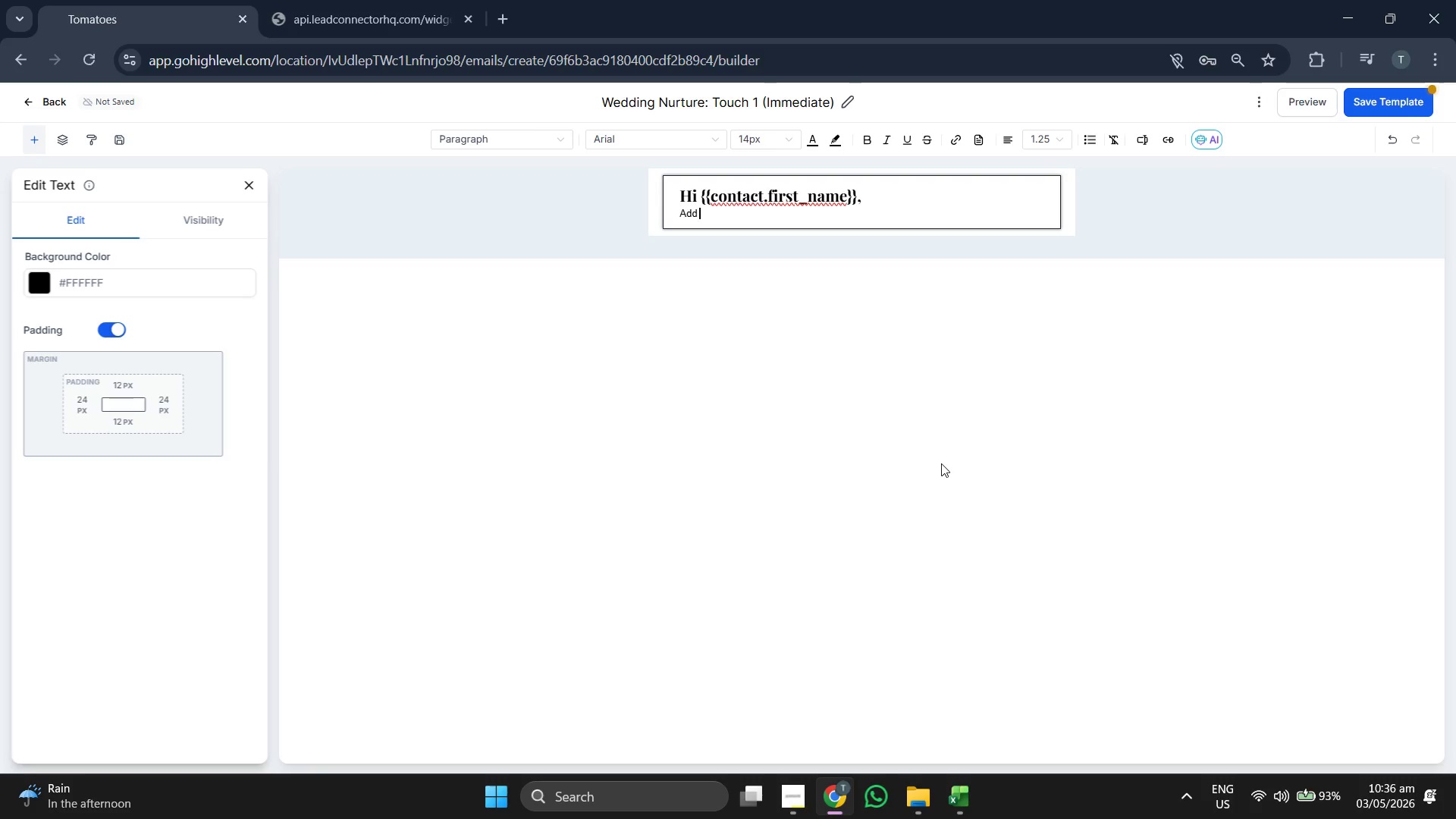 
key(Backspace)
 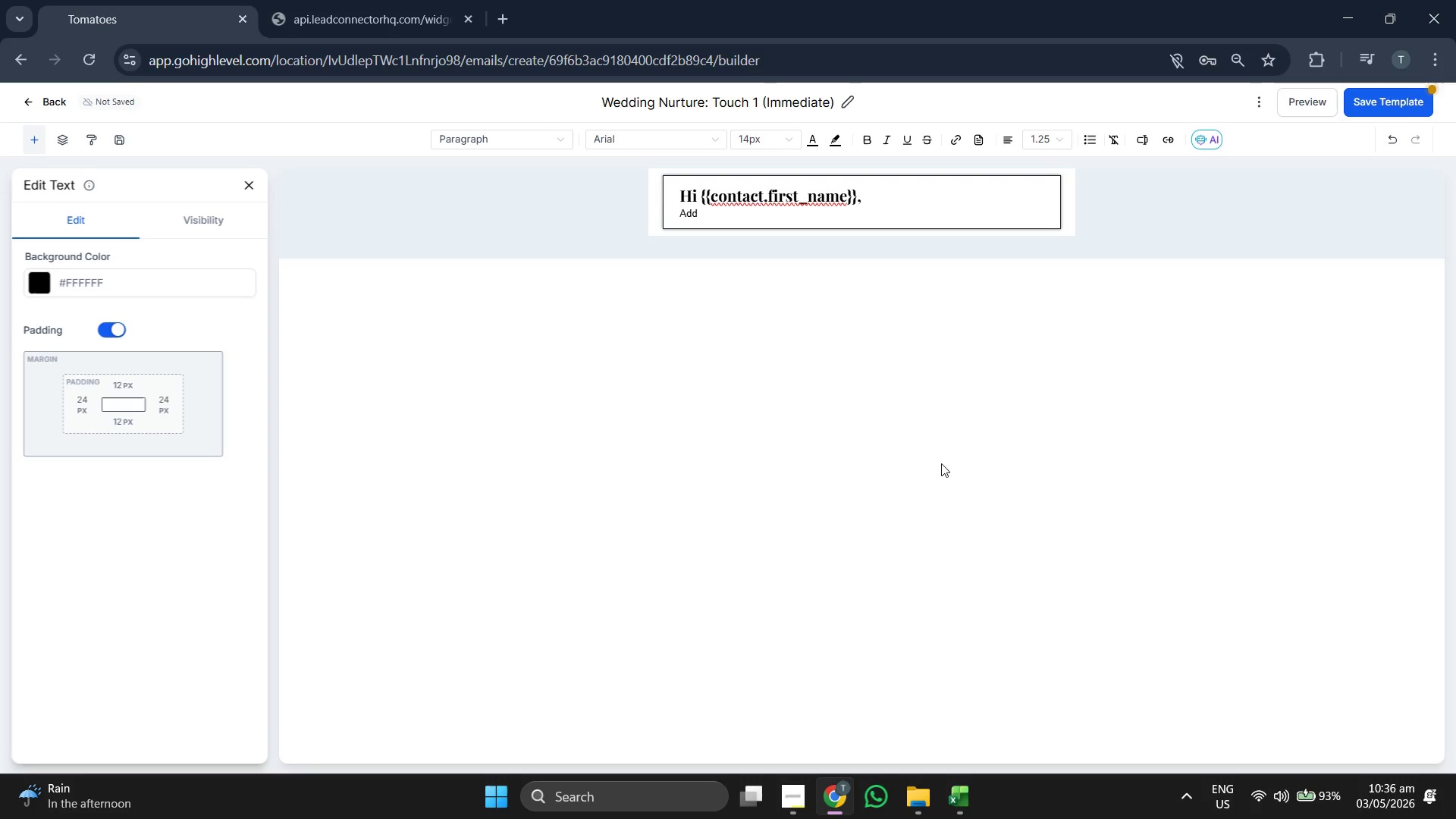 
key(Backspace)
 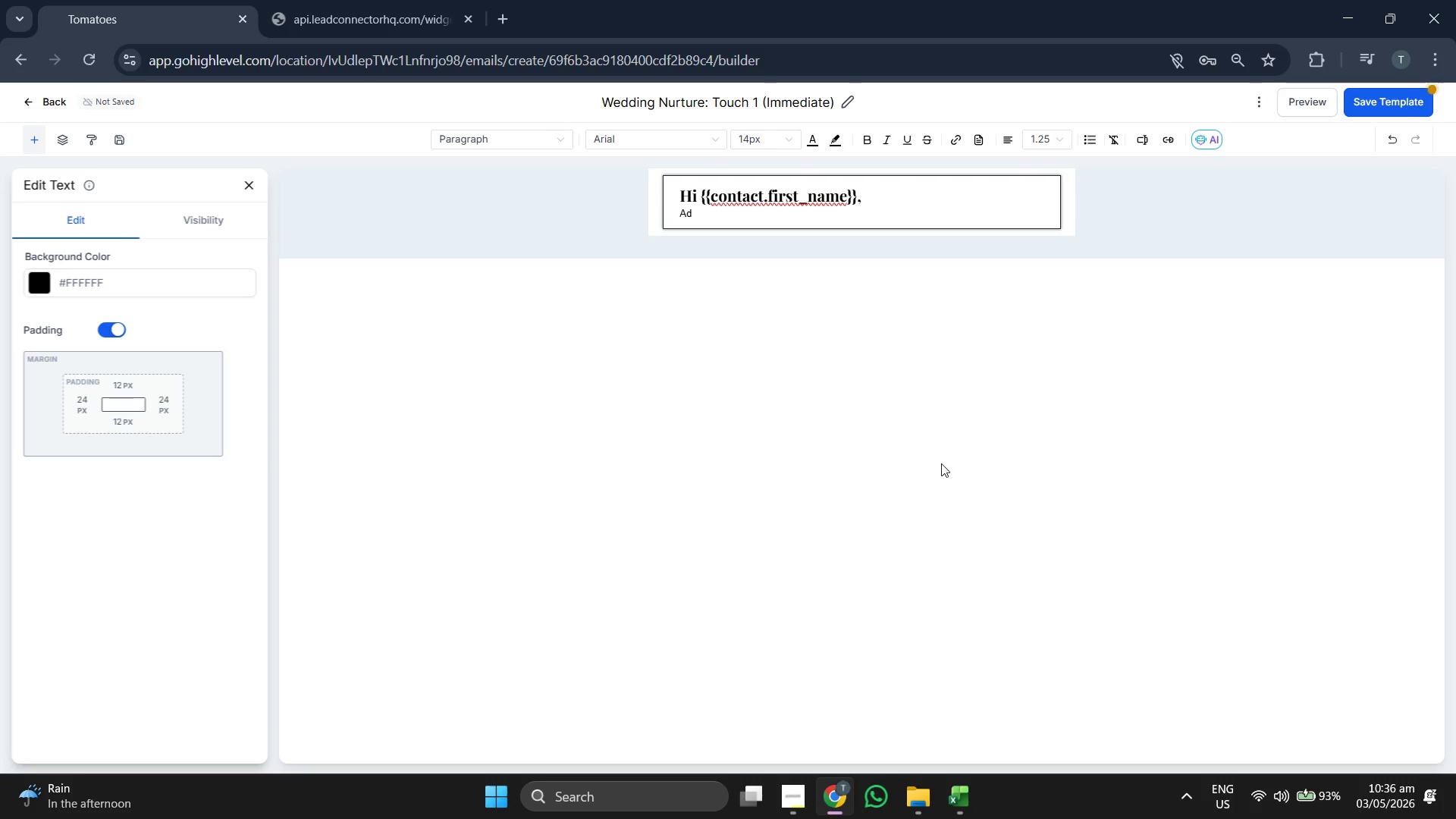 
key(Backspace)
 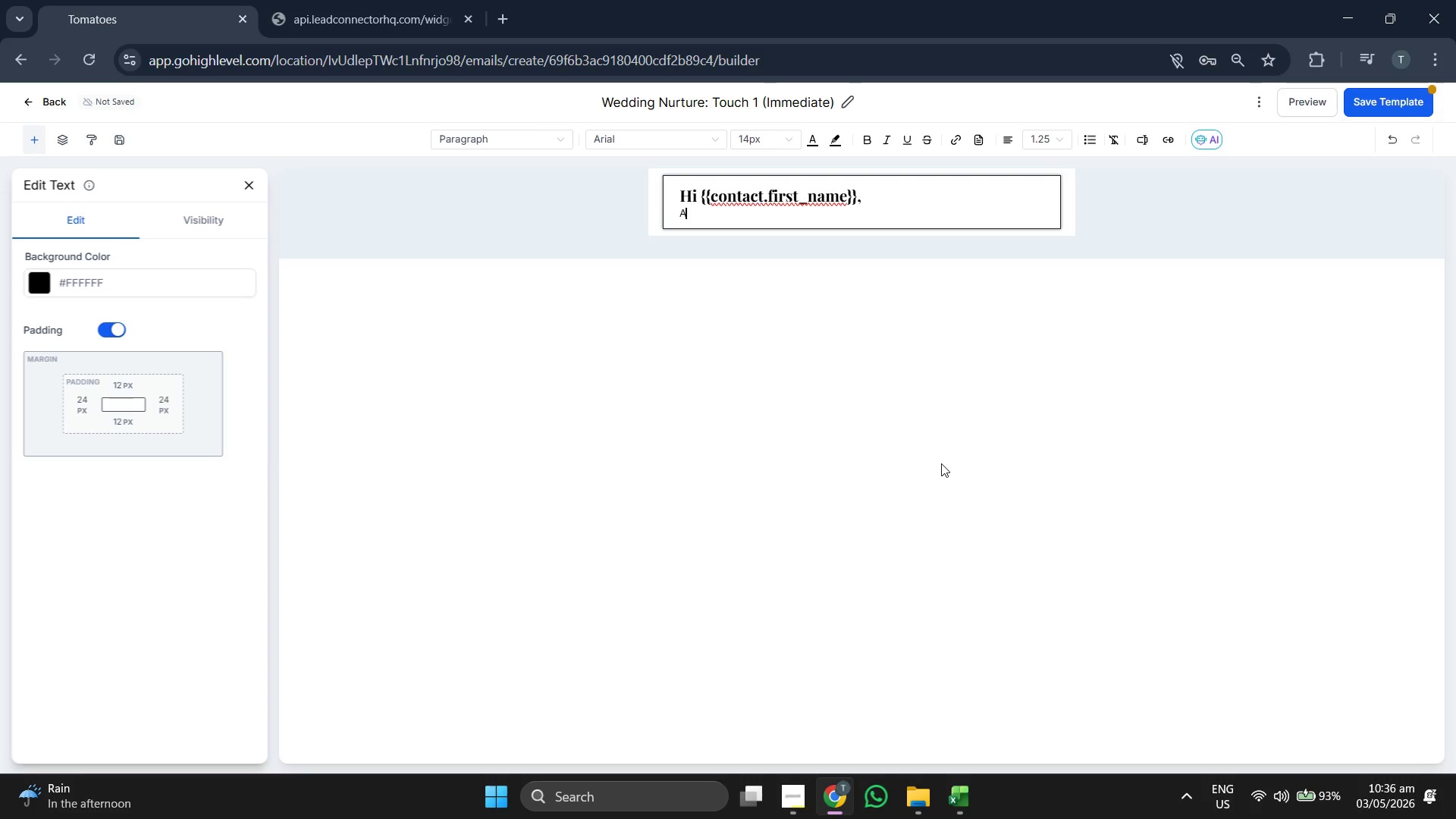 
key(Backspace)
 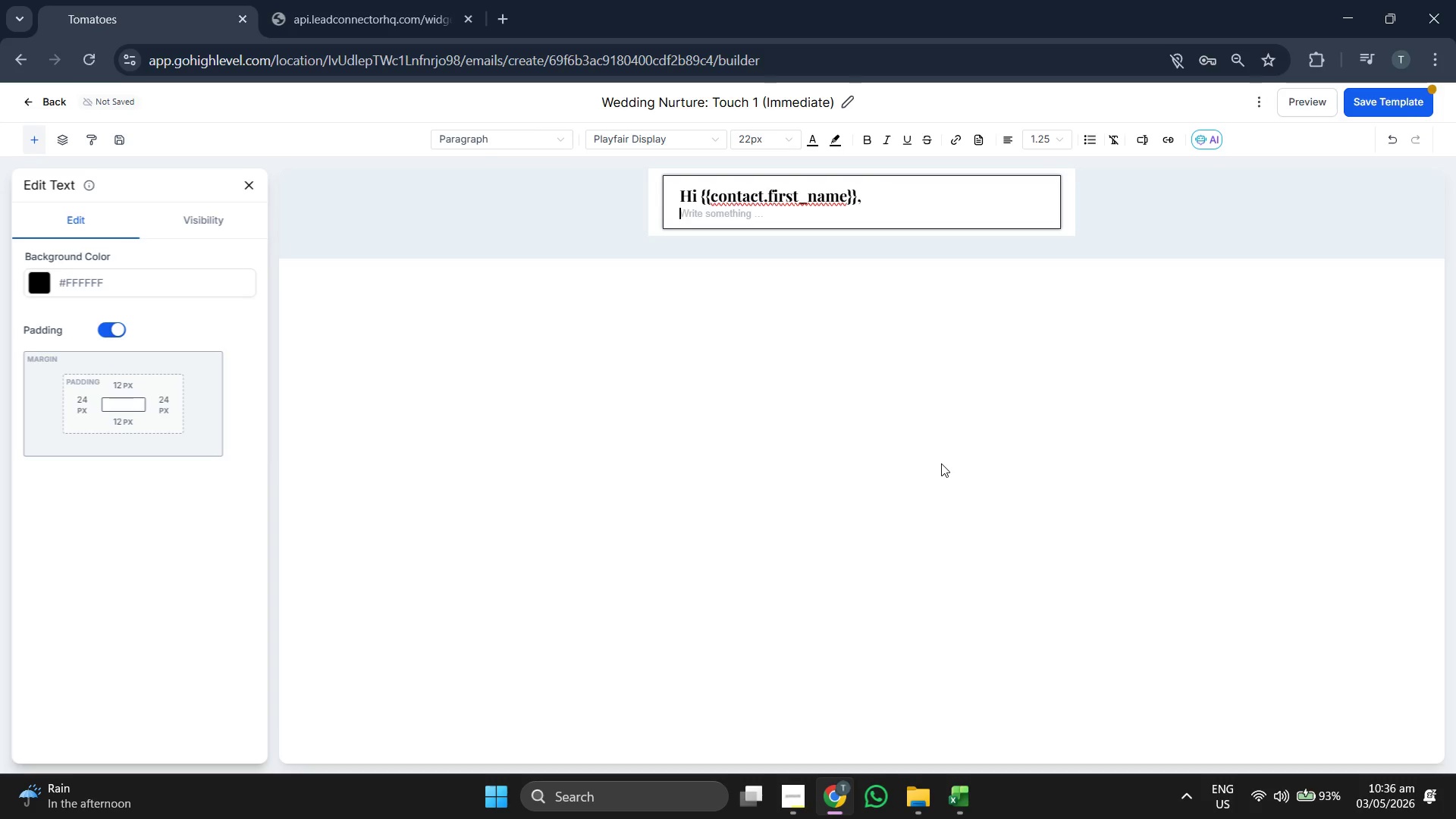 
key(Backspace)
 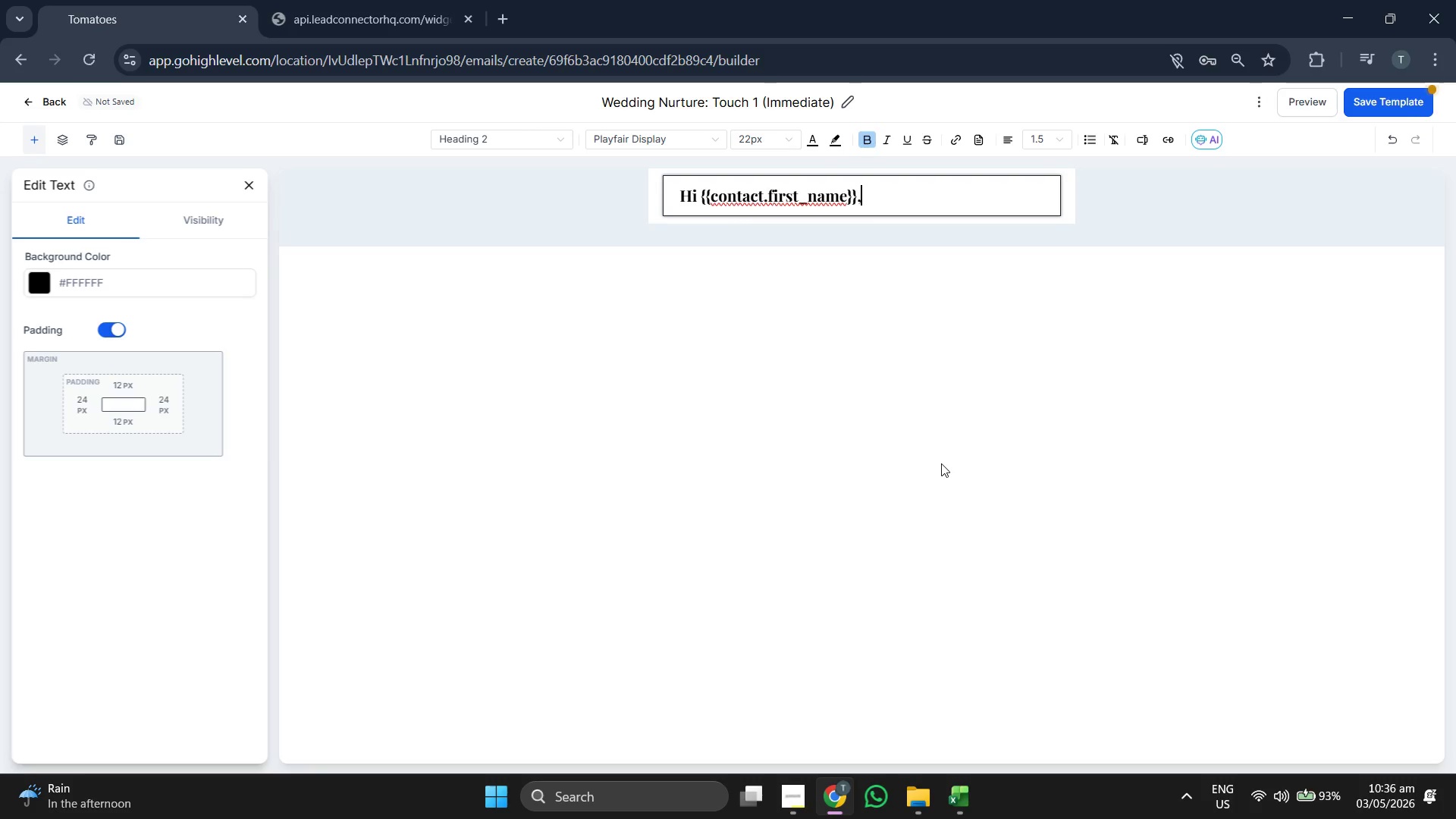 
key(Enter)
 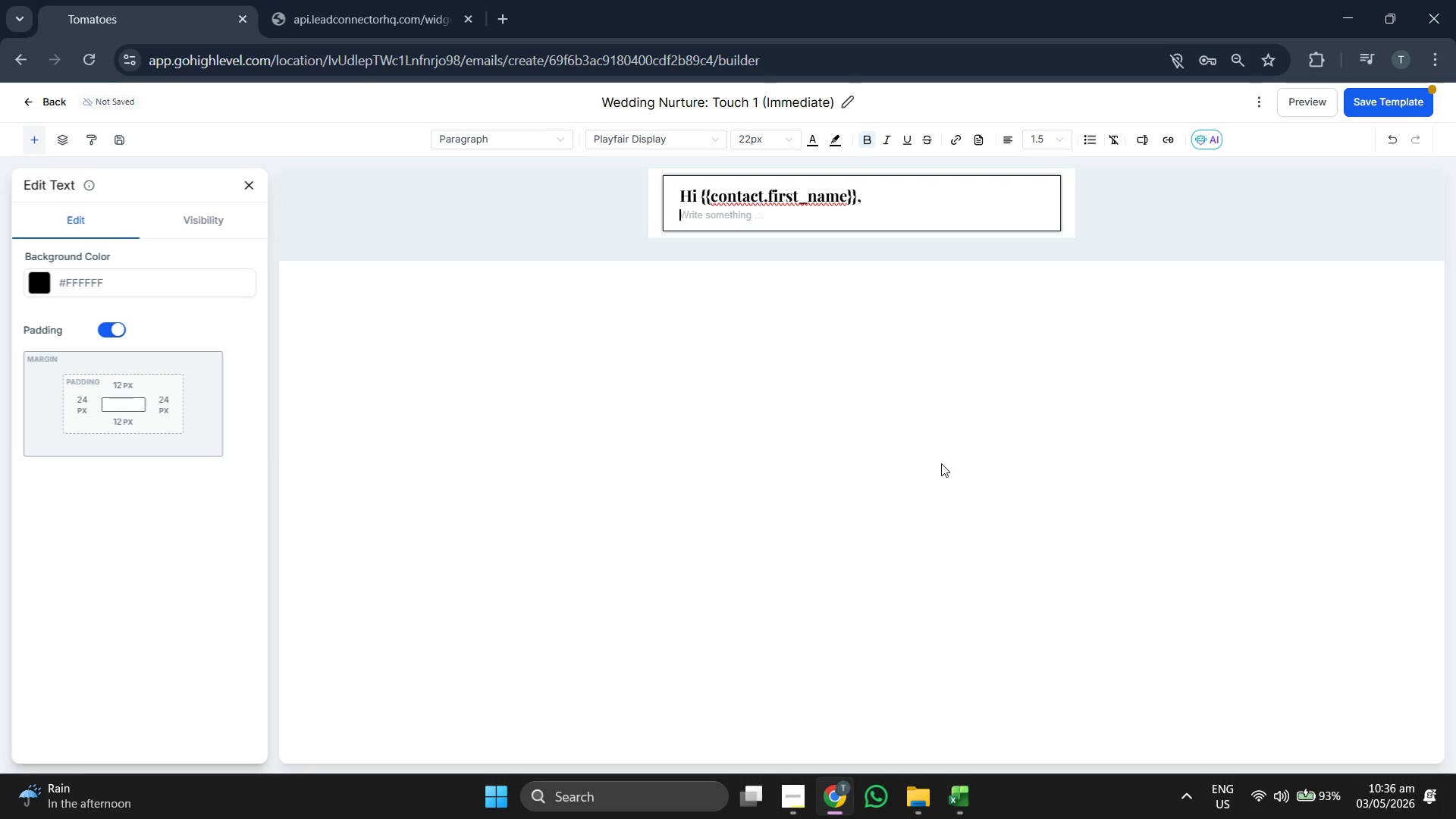 
key(Enter)
 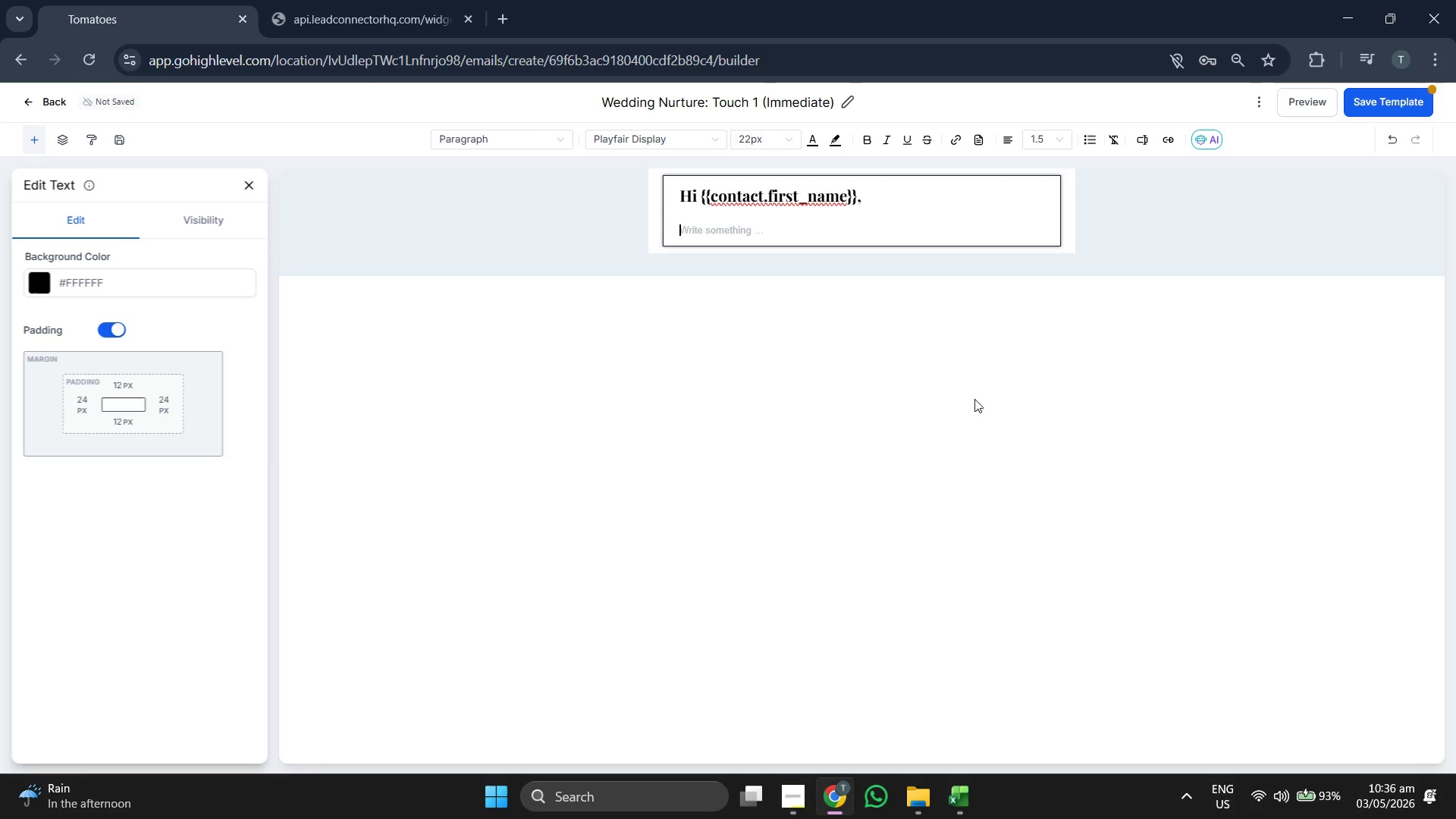 
wait(6.28)
 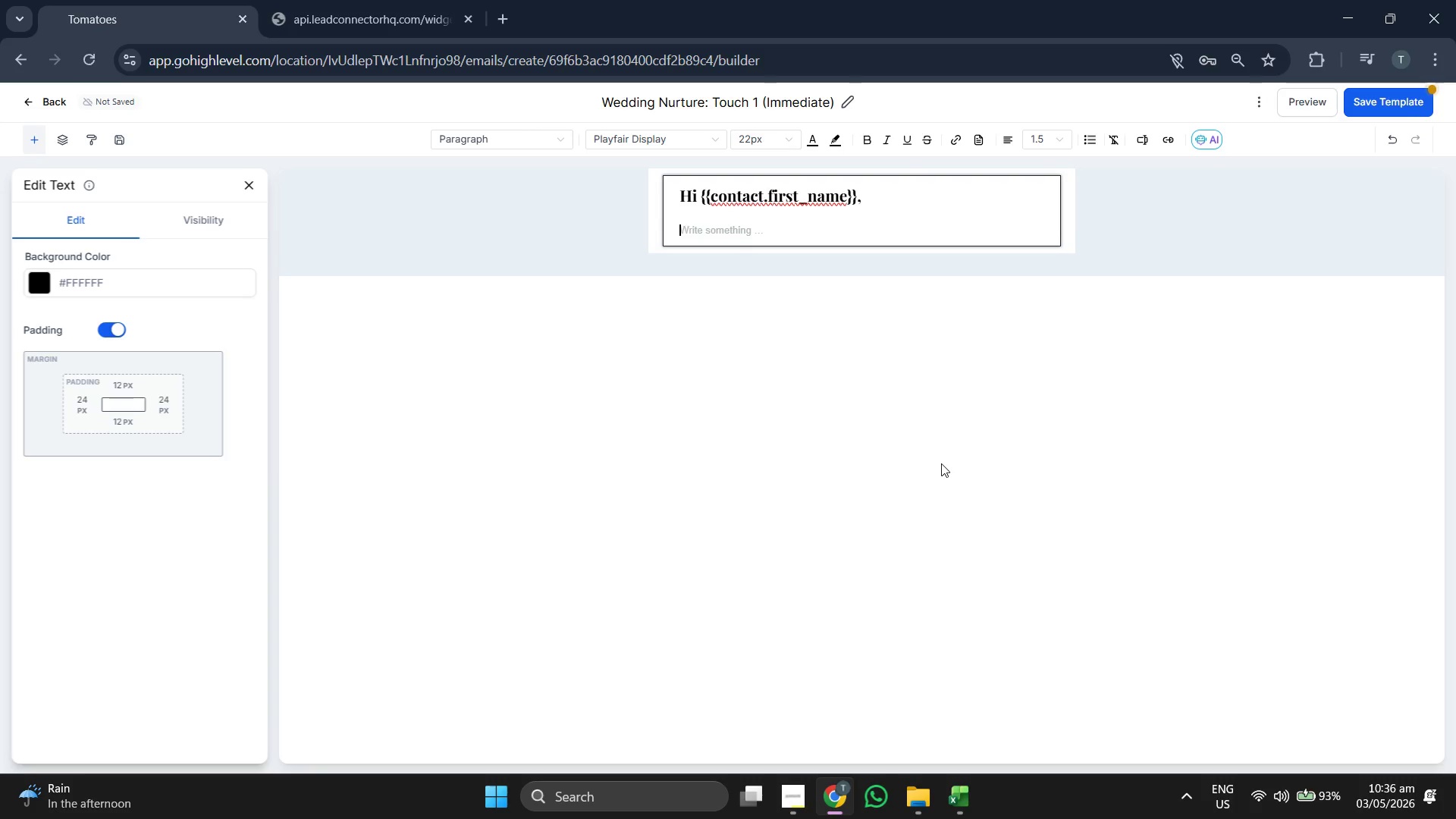 
left_click([664, 140])
 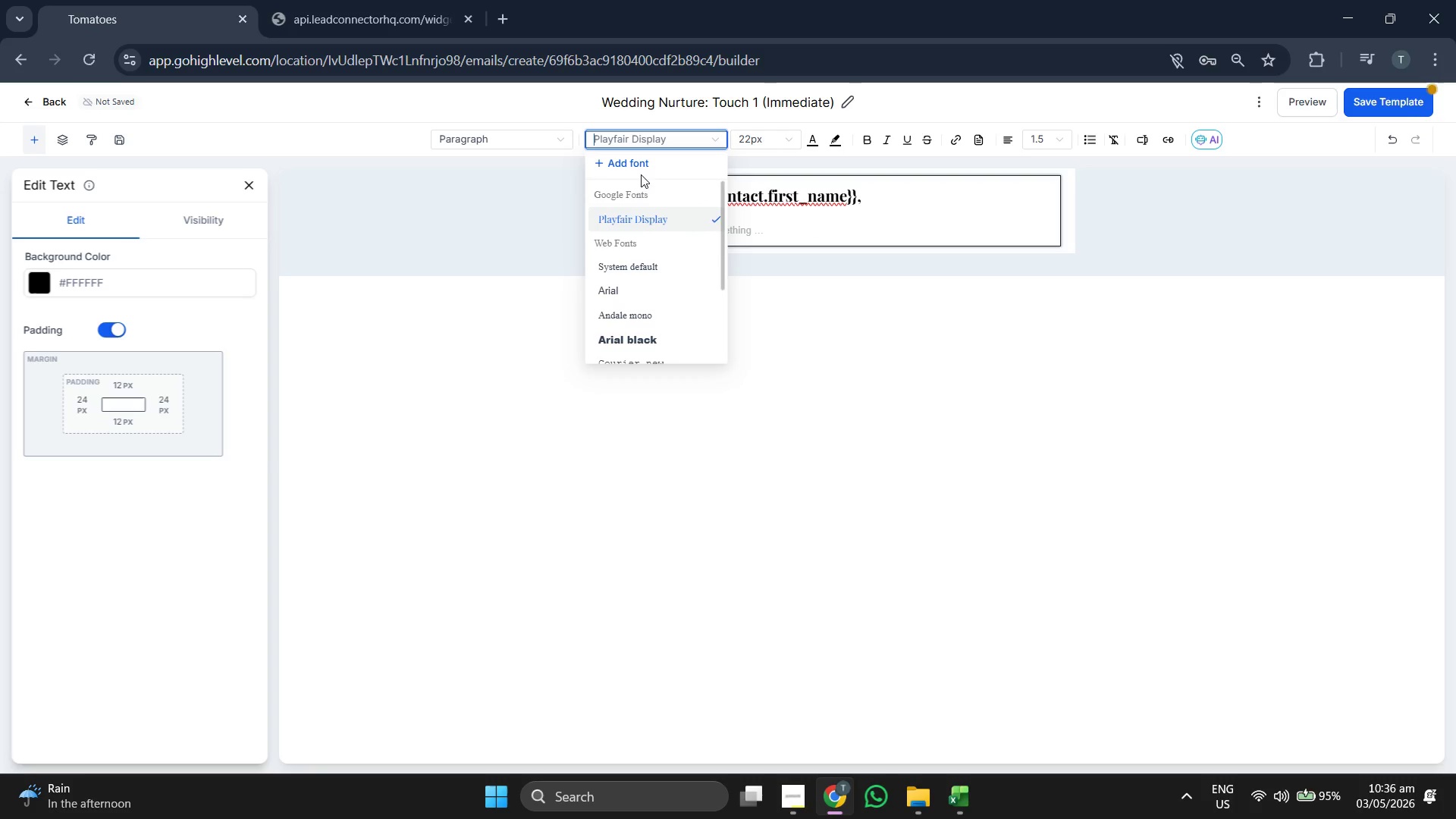 
left_click([635, 164])
 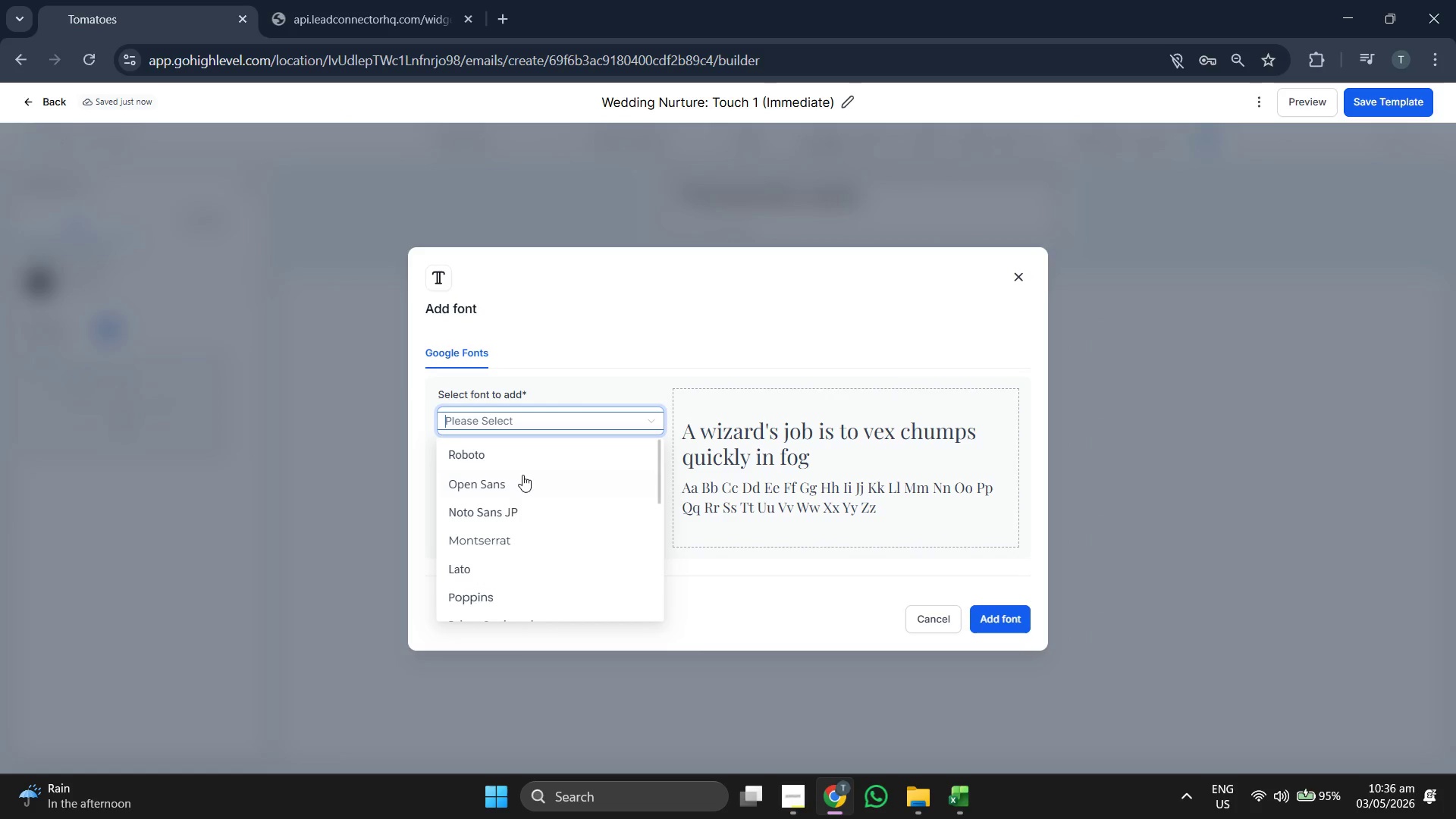 
left_click([532, 530])
 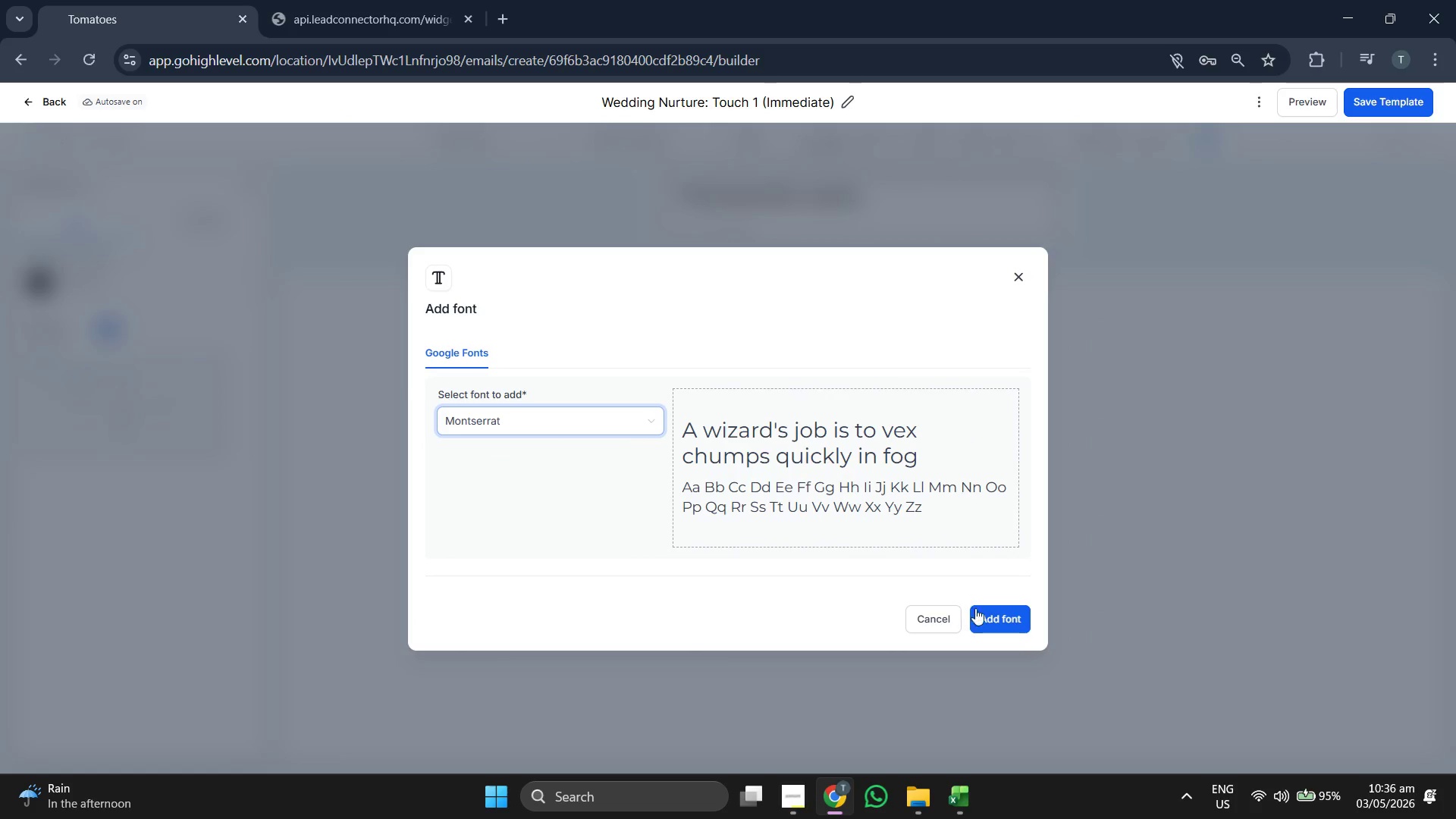 
left_click([979, 613])
 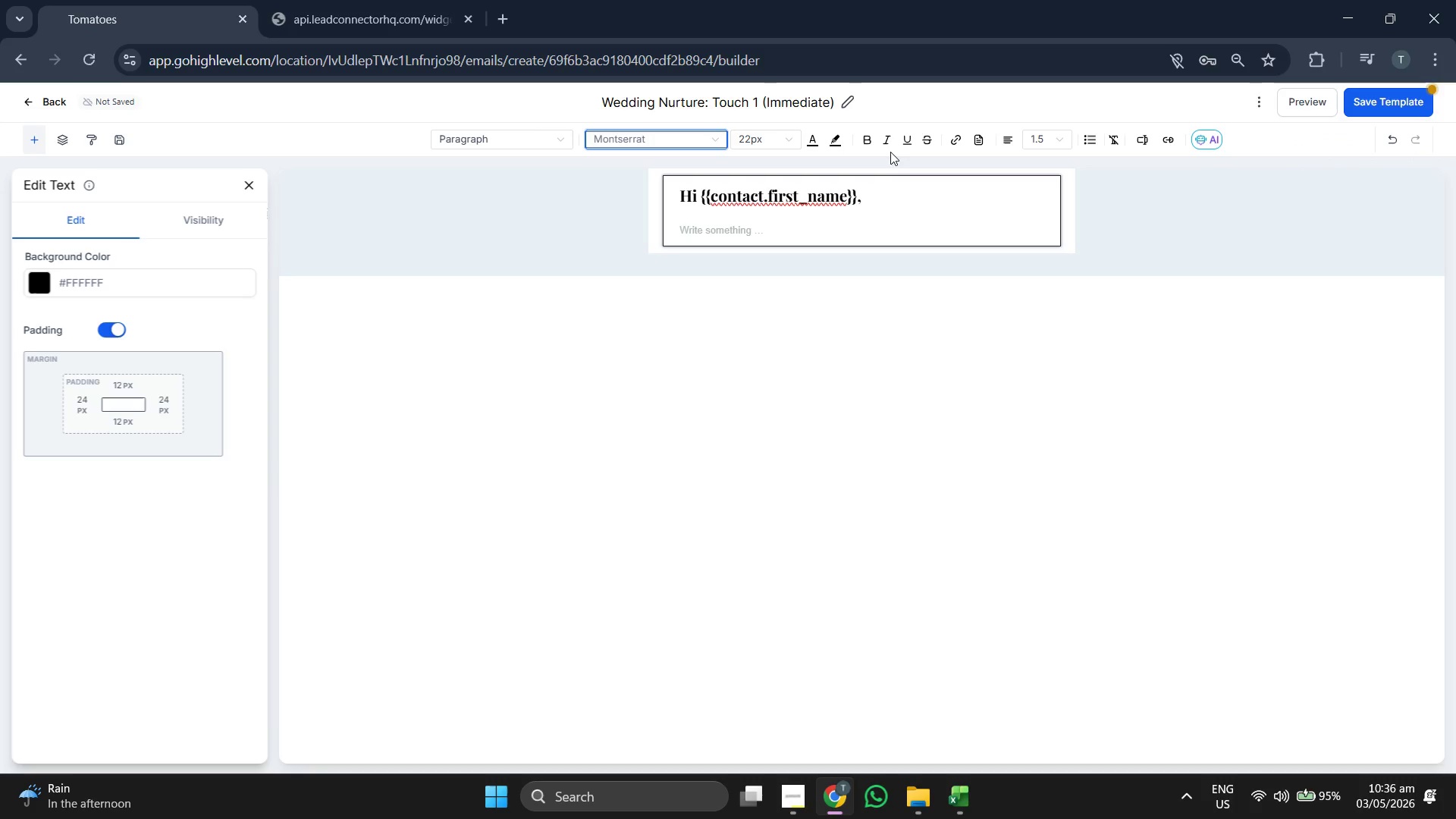 
wait(6.14)
 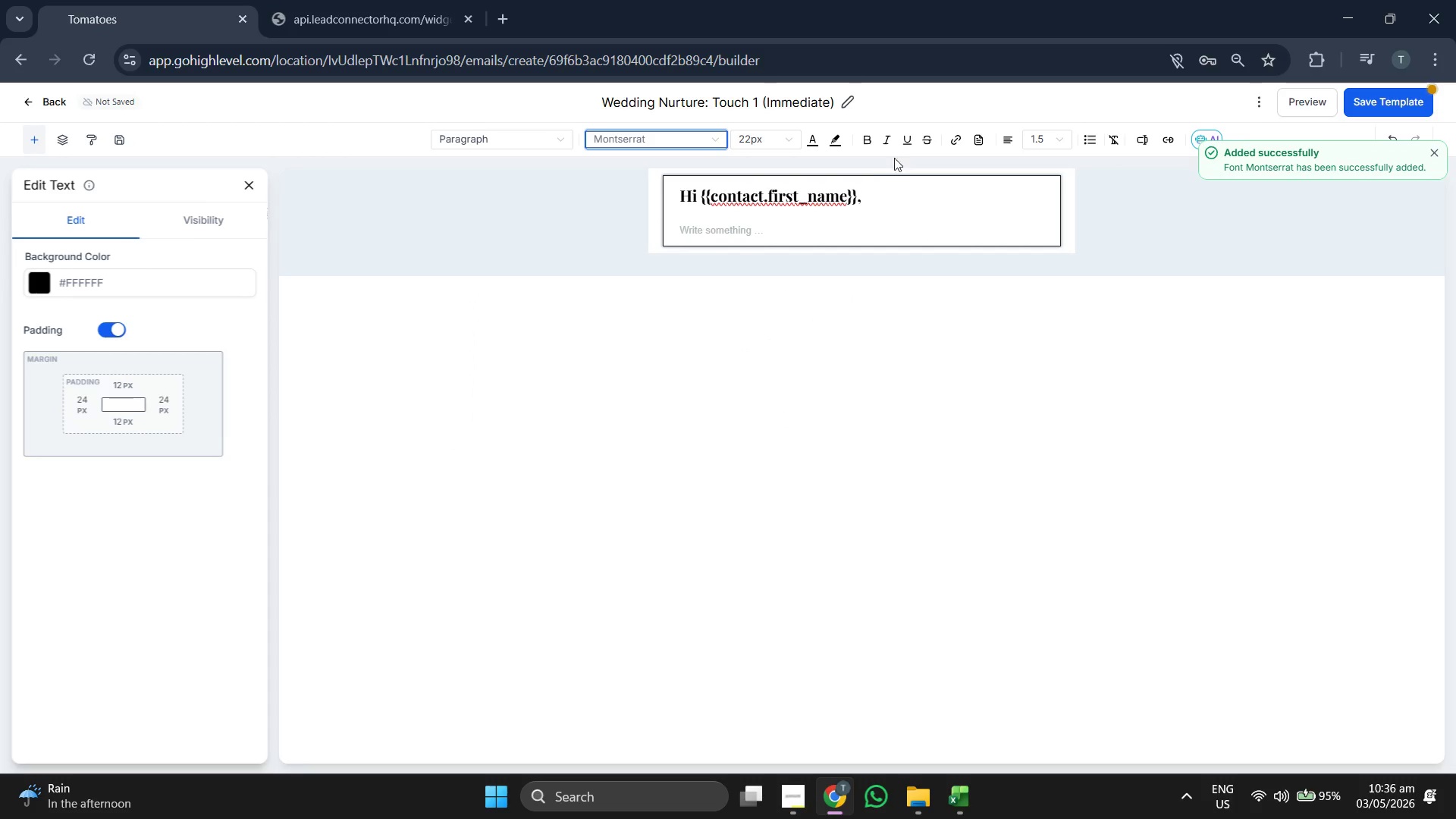 
left_click([770, 130])
 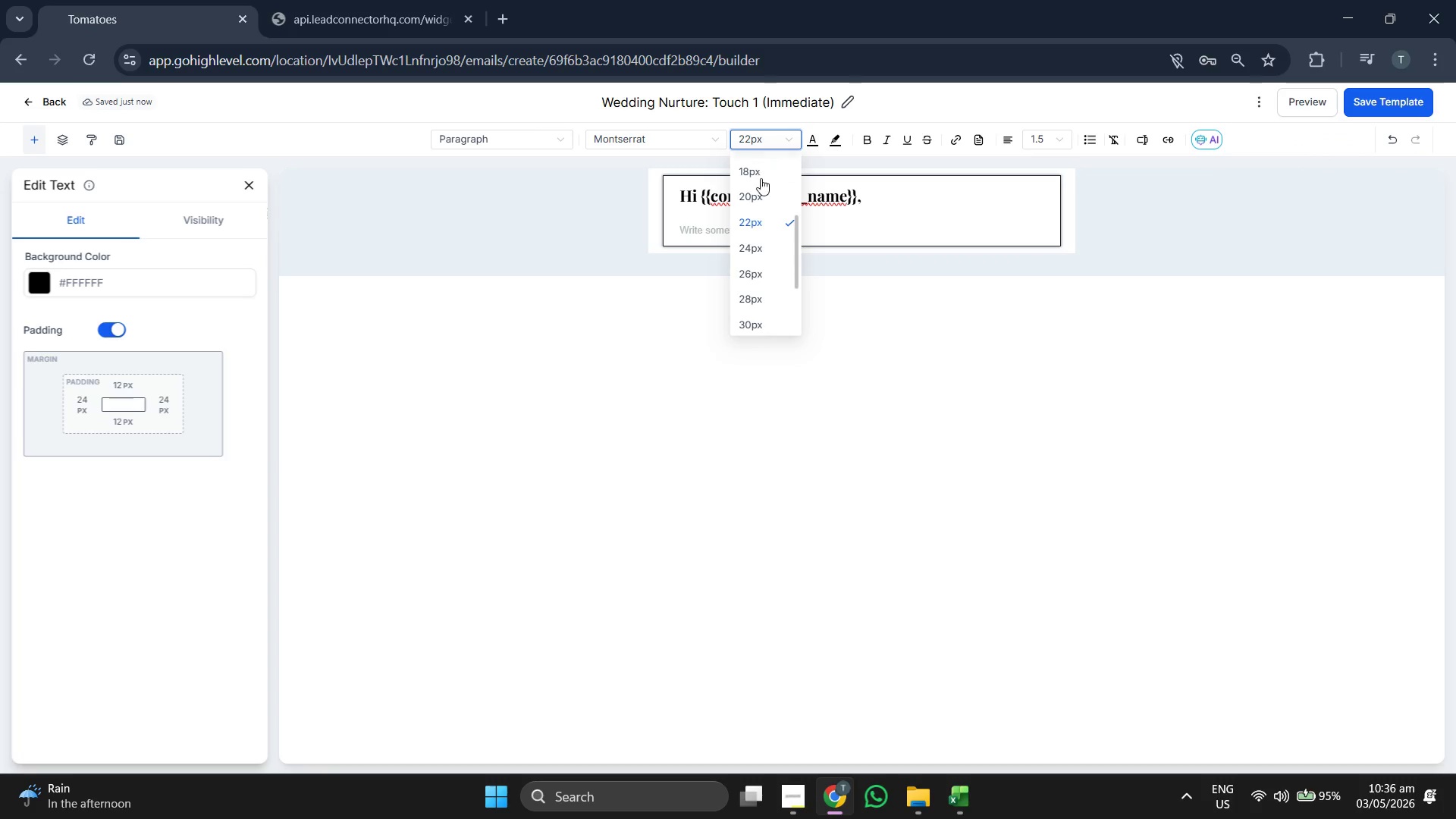 
scroll: coordinate [764, 210], scroll_direction: up, amount: 1.0
 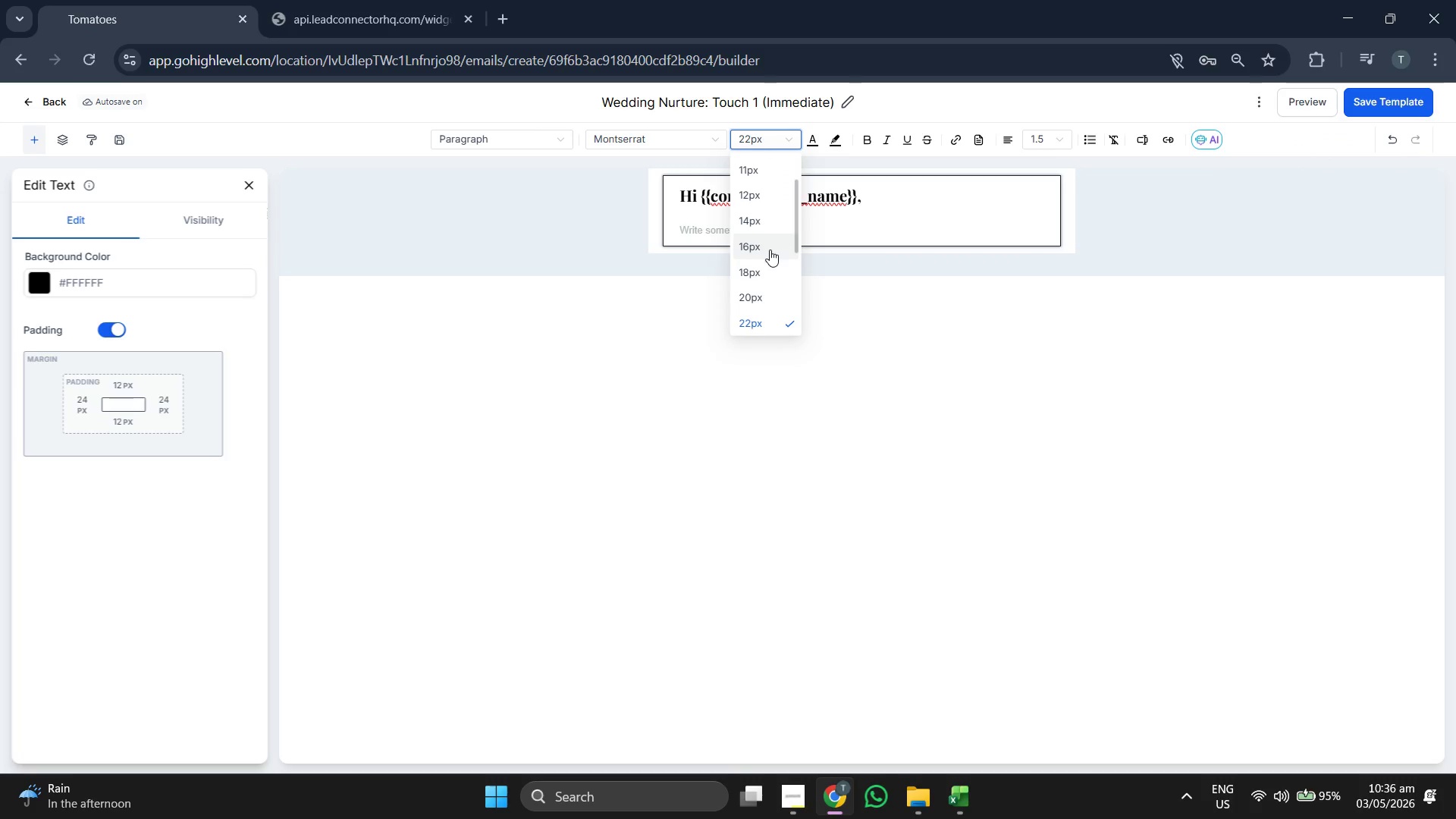 
left_click([770, 250])
 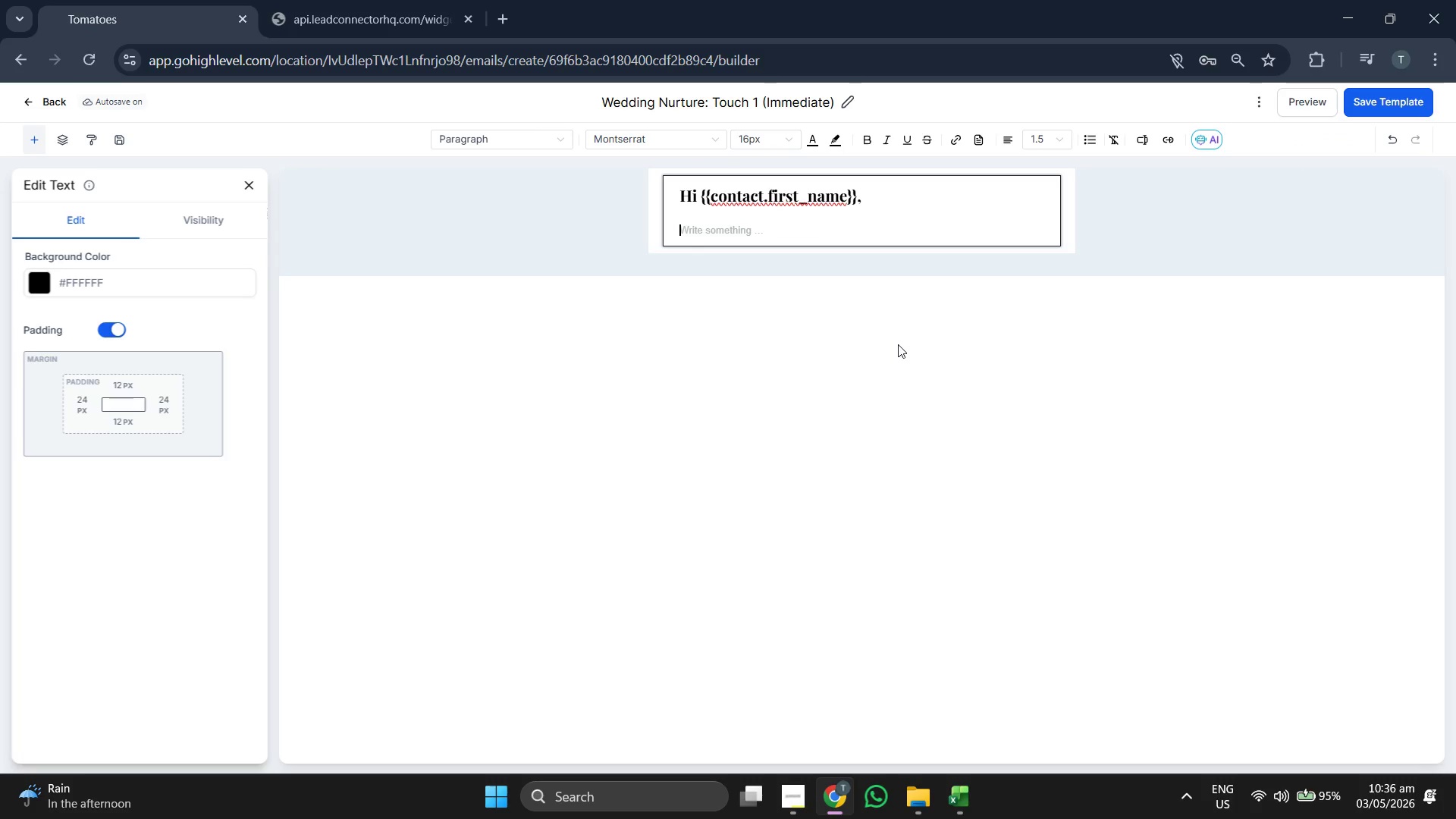 
type(Congrats)
key(Backspace)
type(ulations)
 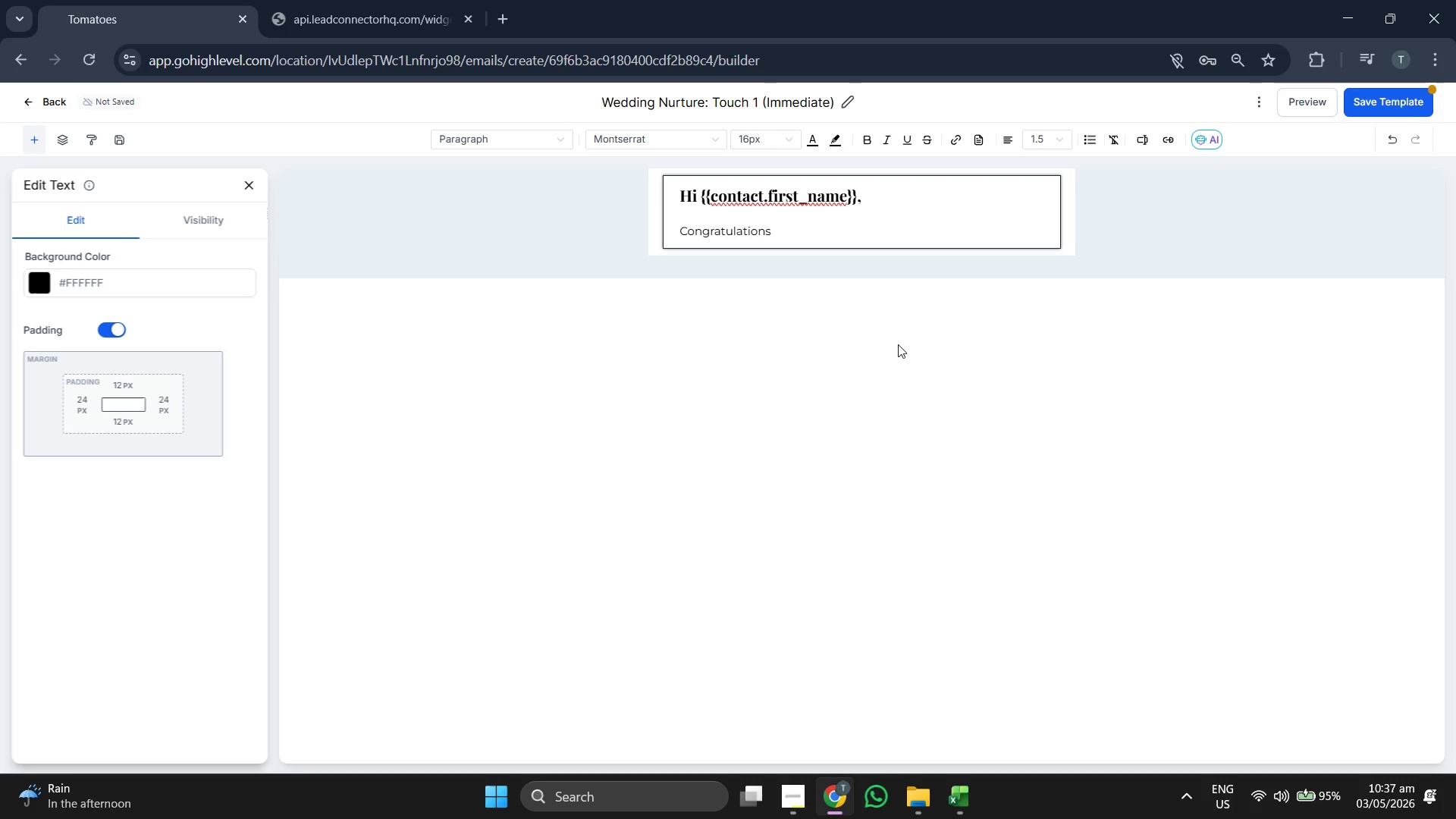 
type( on yo)
key(Backspace)
type(ur)
key(Backspace)
key(Backspace)
type(our engagement! We)
 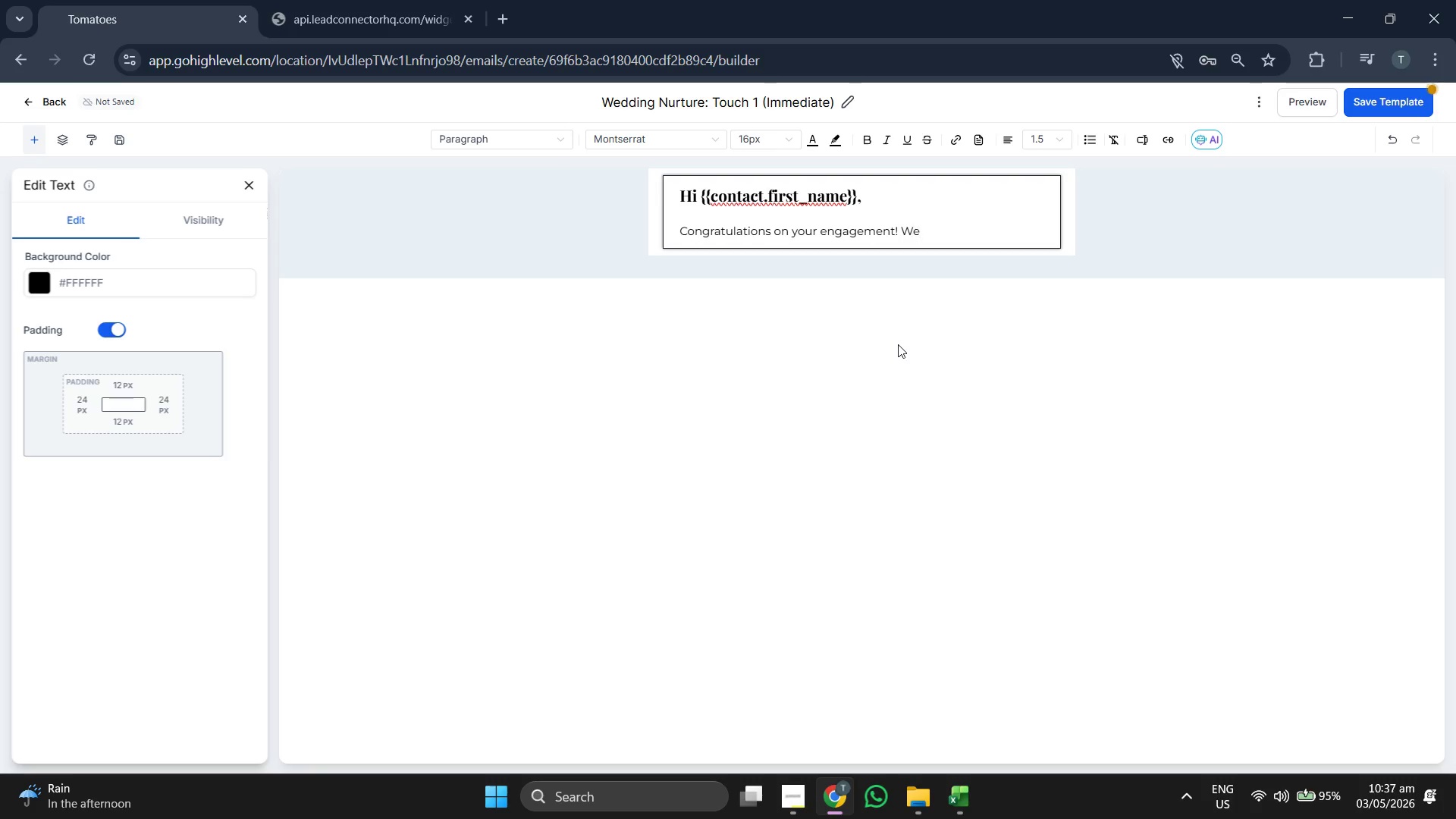 
type('ve received your inqui)
 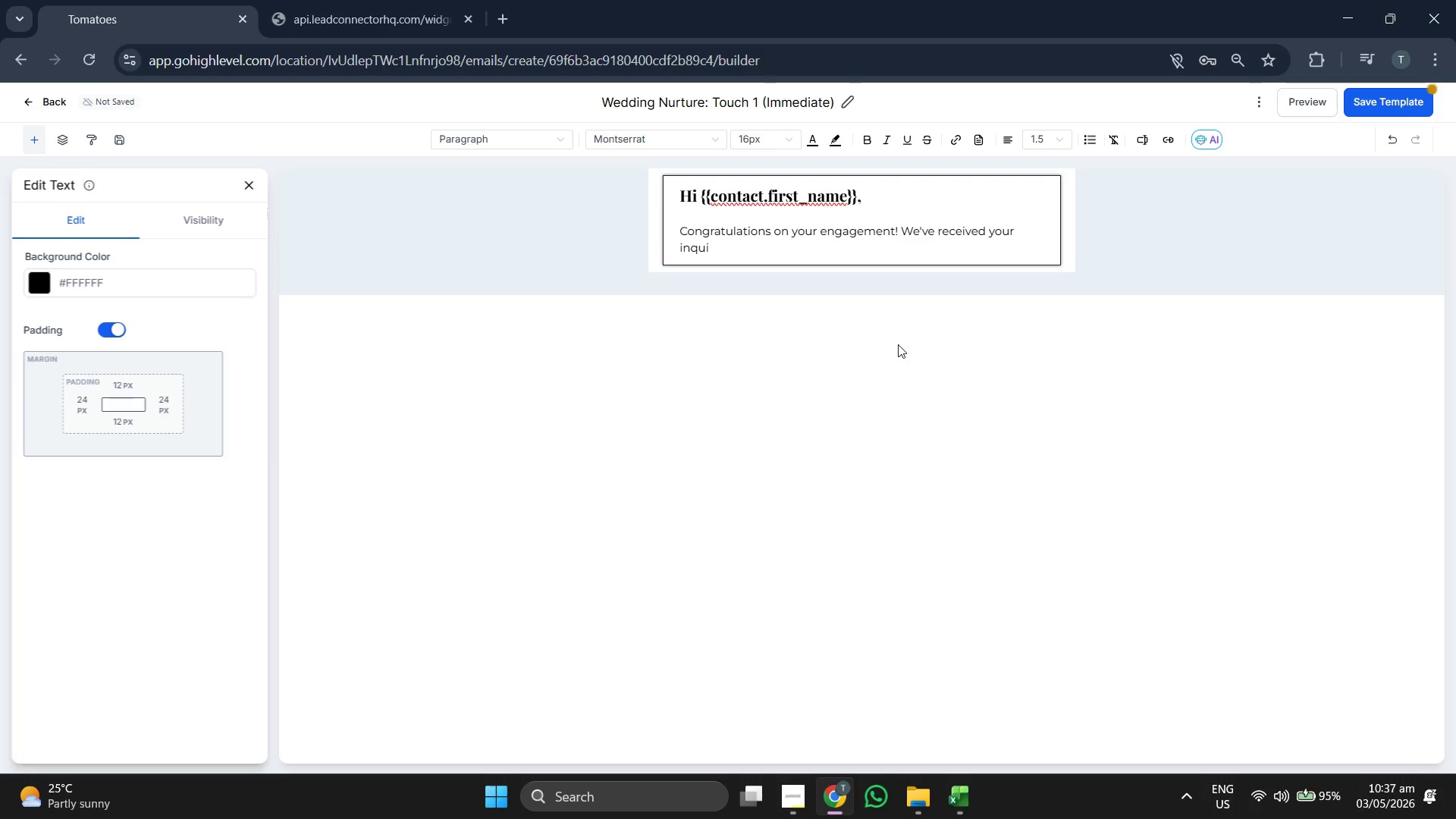 
type(ry for your upcoming celebration on)
 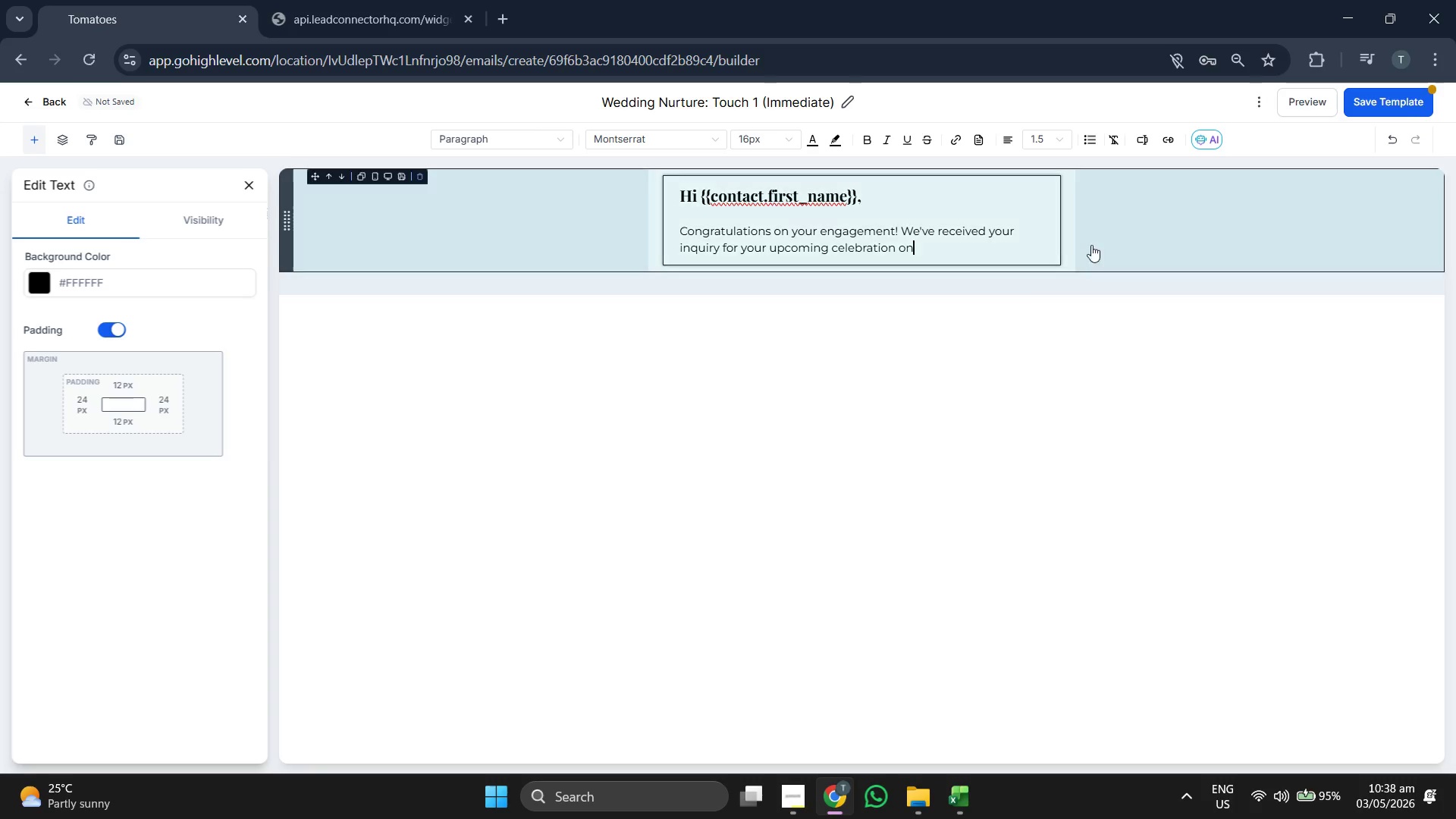 
left_click([1370, 101])
 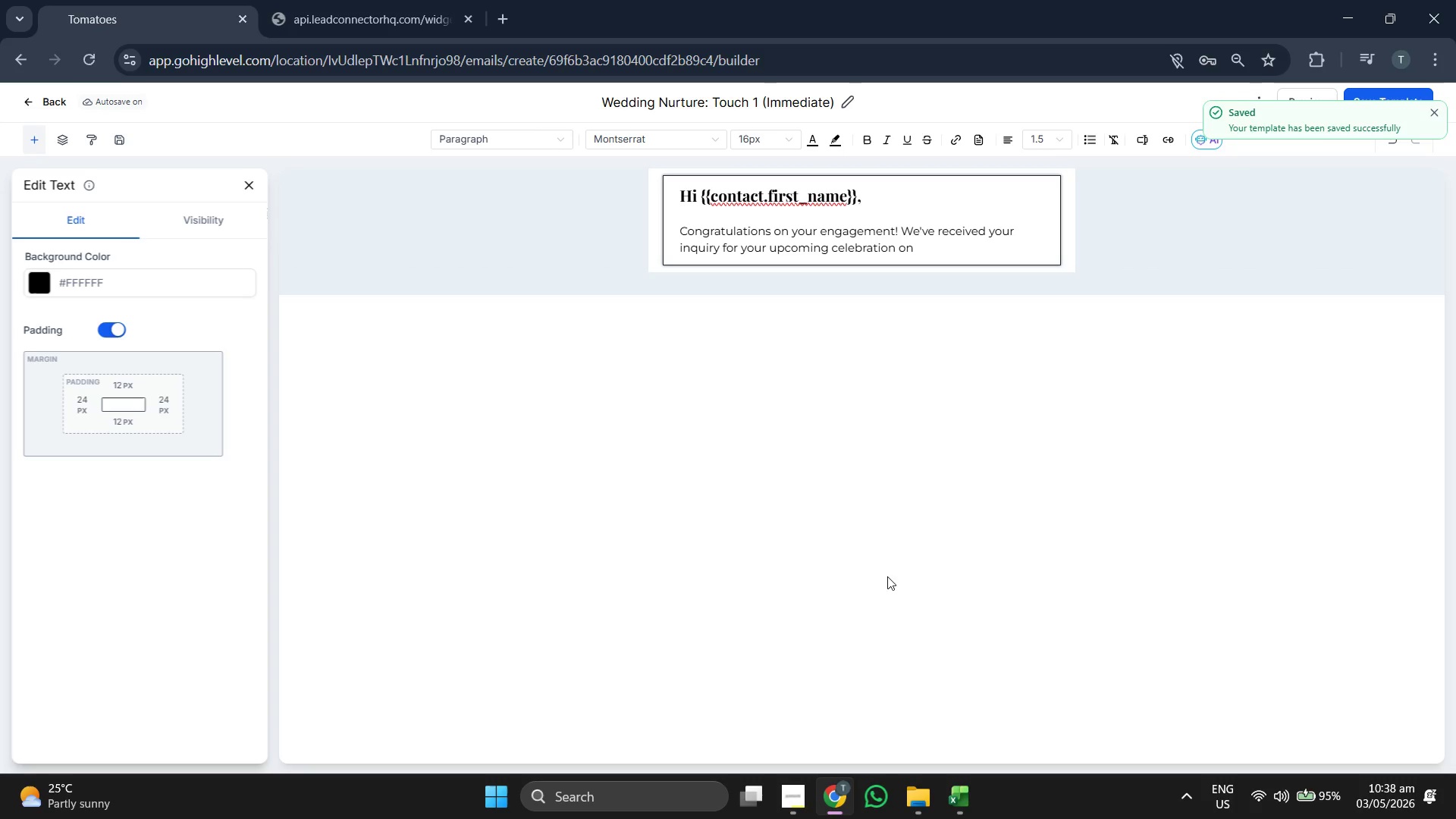 
wait(5.48)
 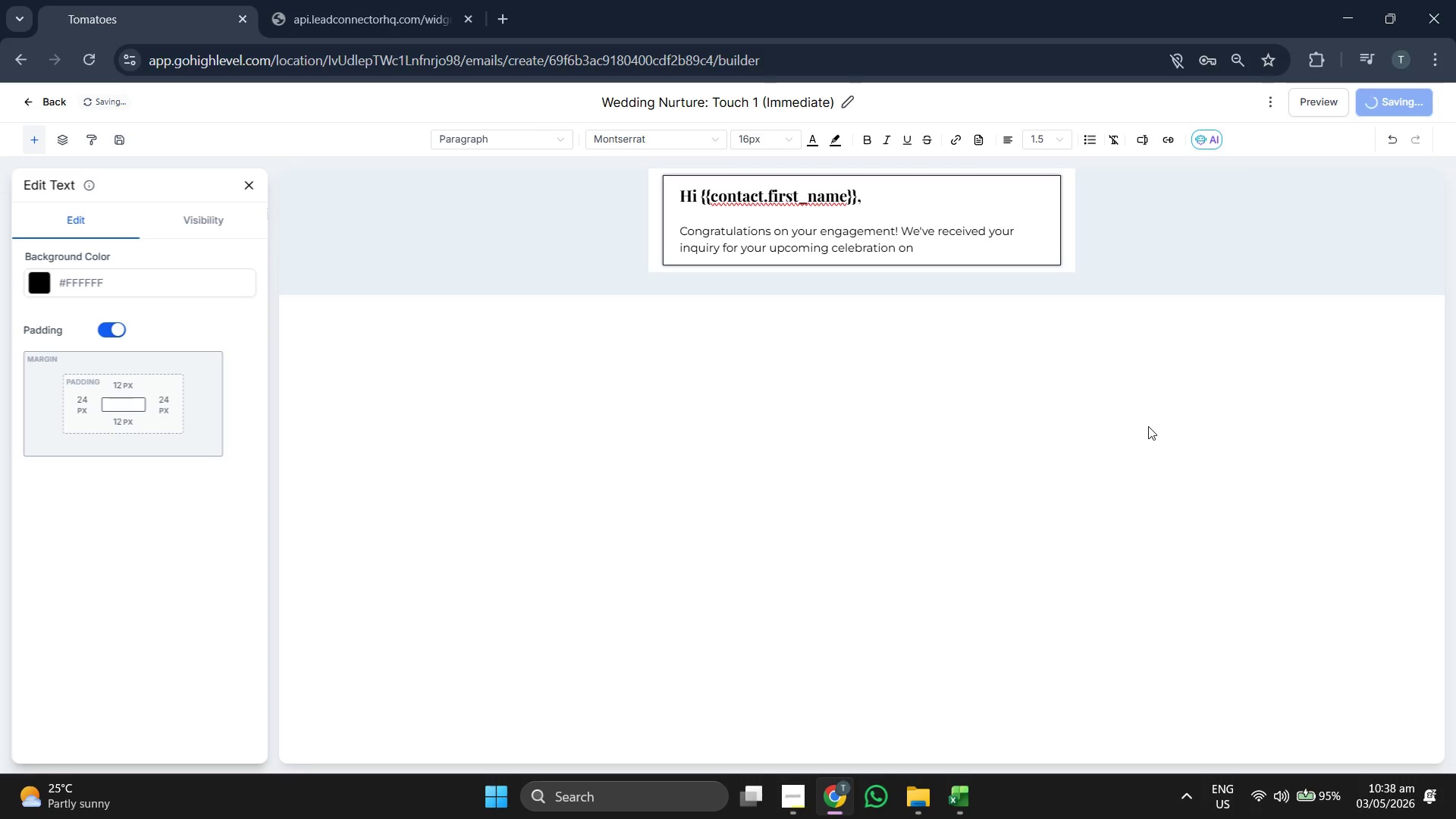 
left_click([1436, 109])